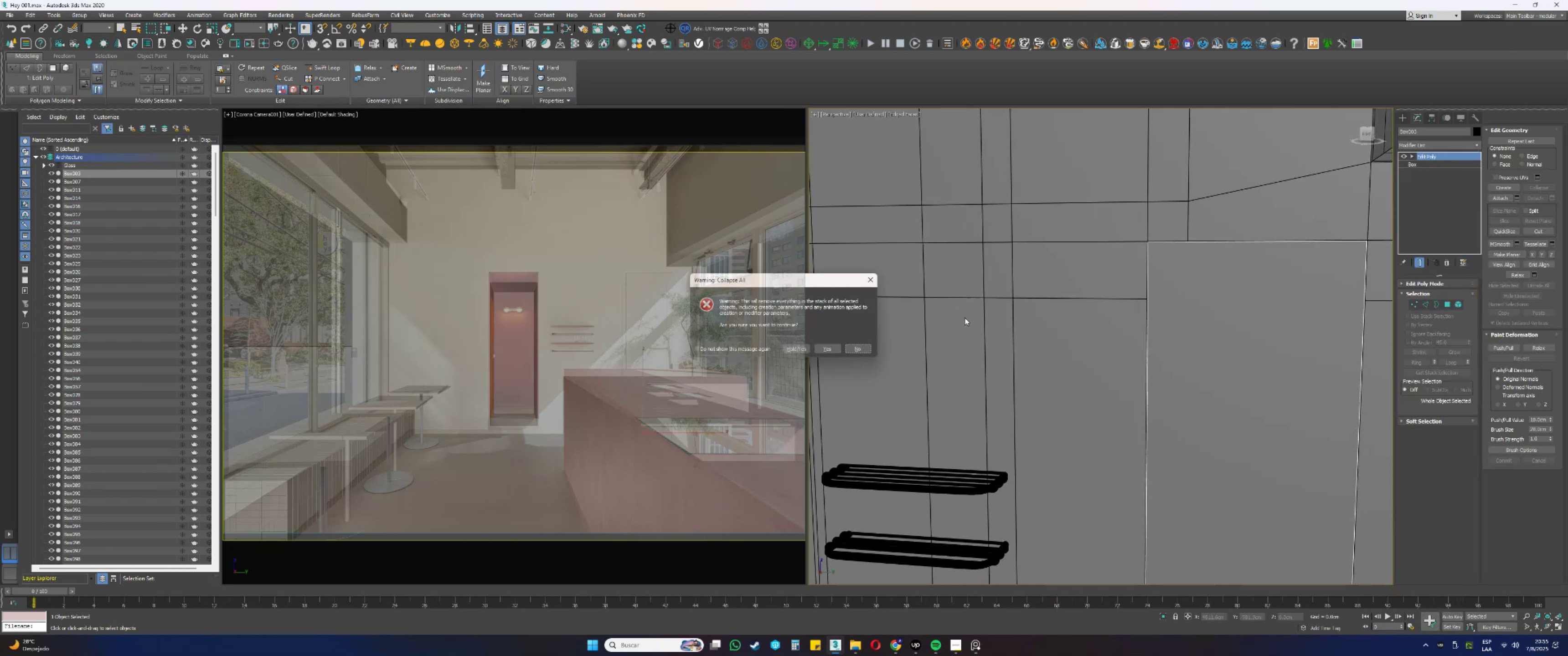 
left_click([831, 351])
 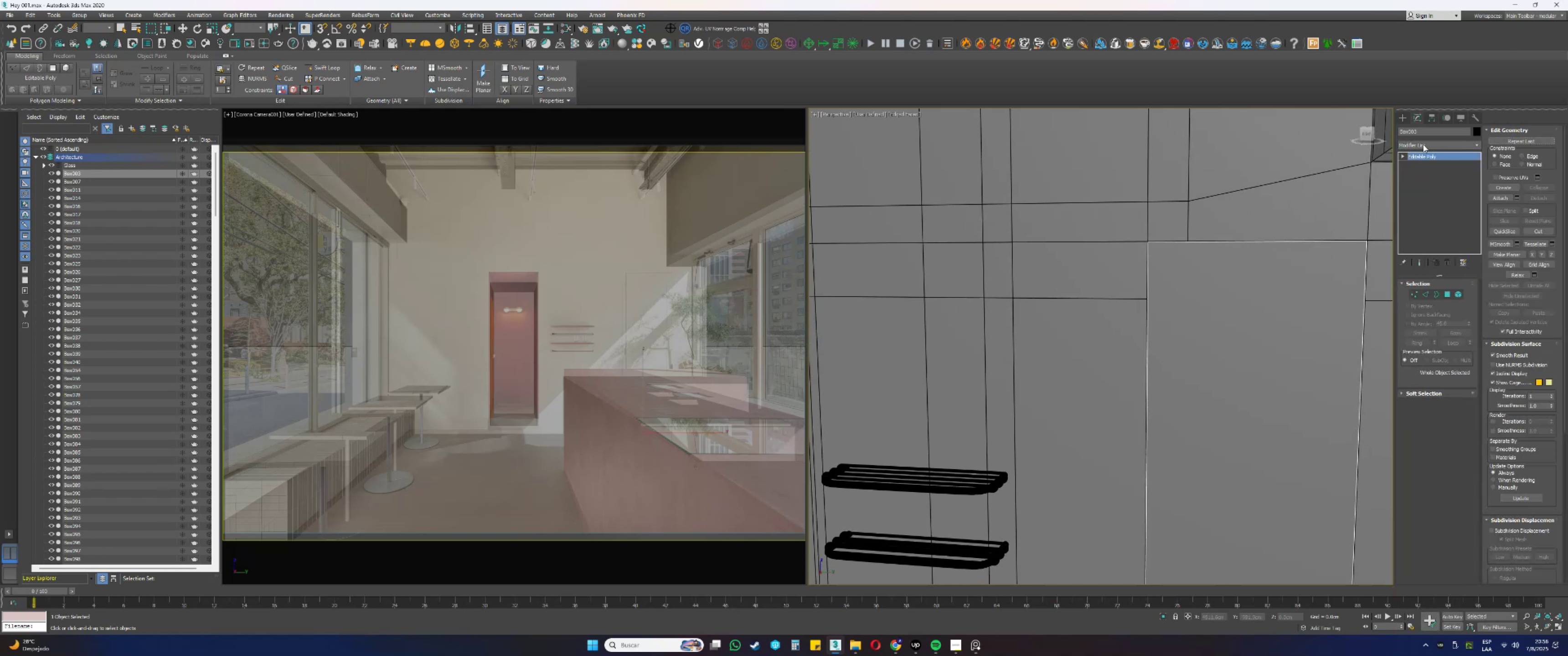 
key(Q)
 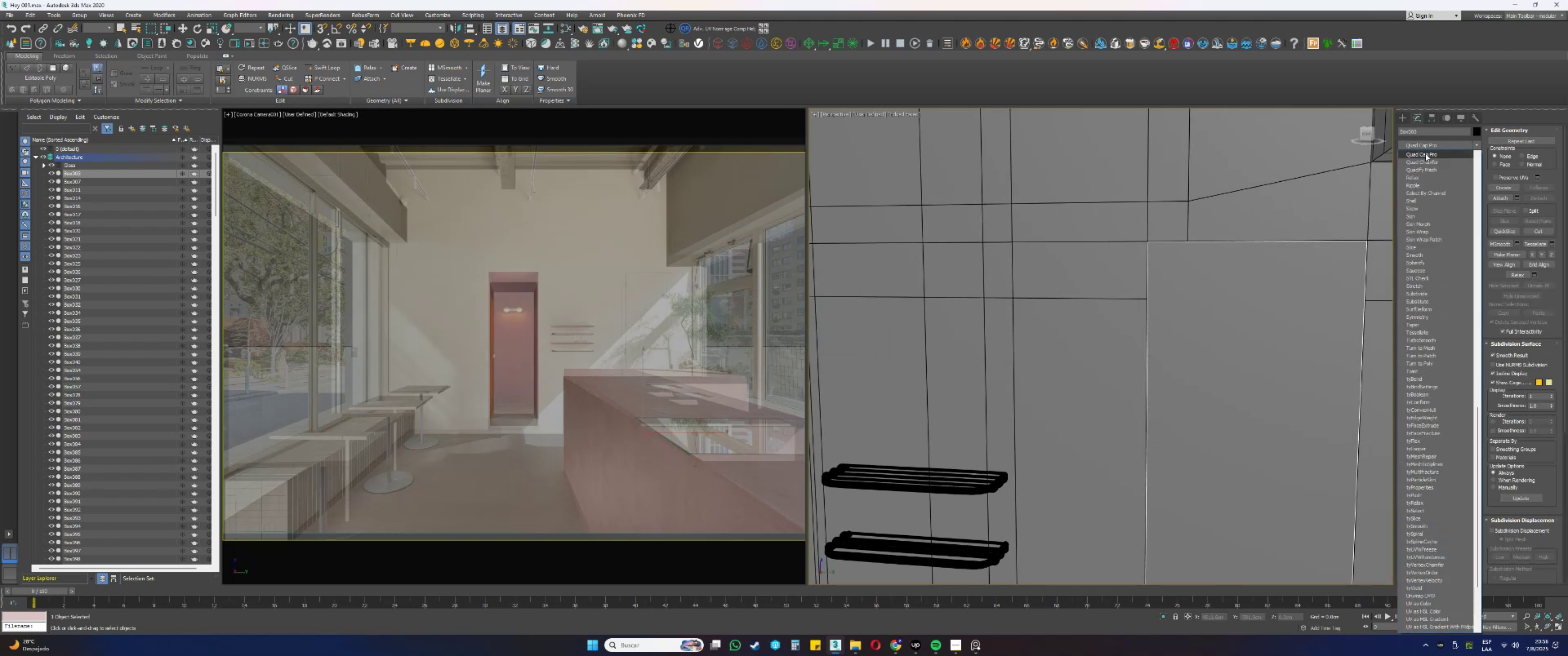 
left_click([1423, 161])
 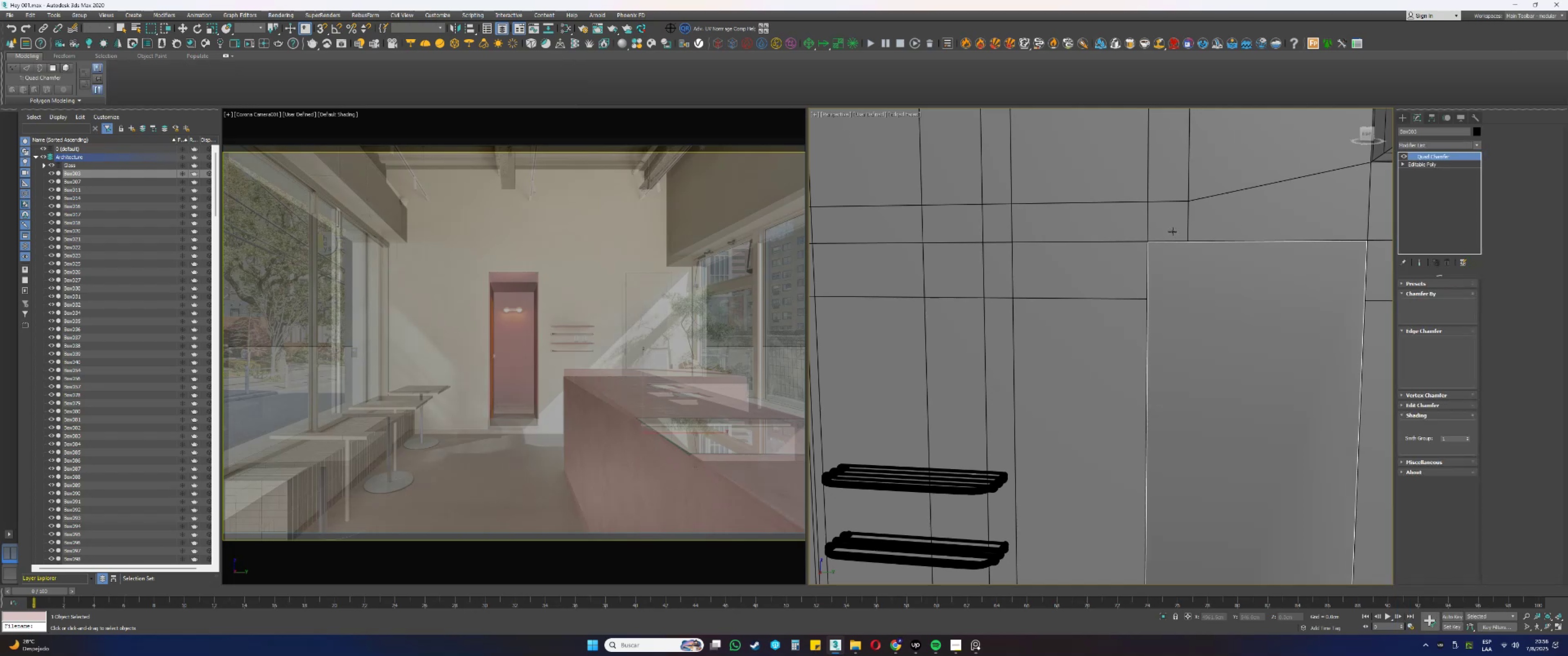 
scroll: coordinate [1122, 265], scroll_direction: none, amount: 0.0
 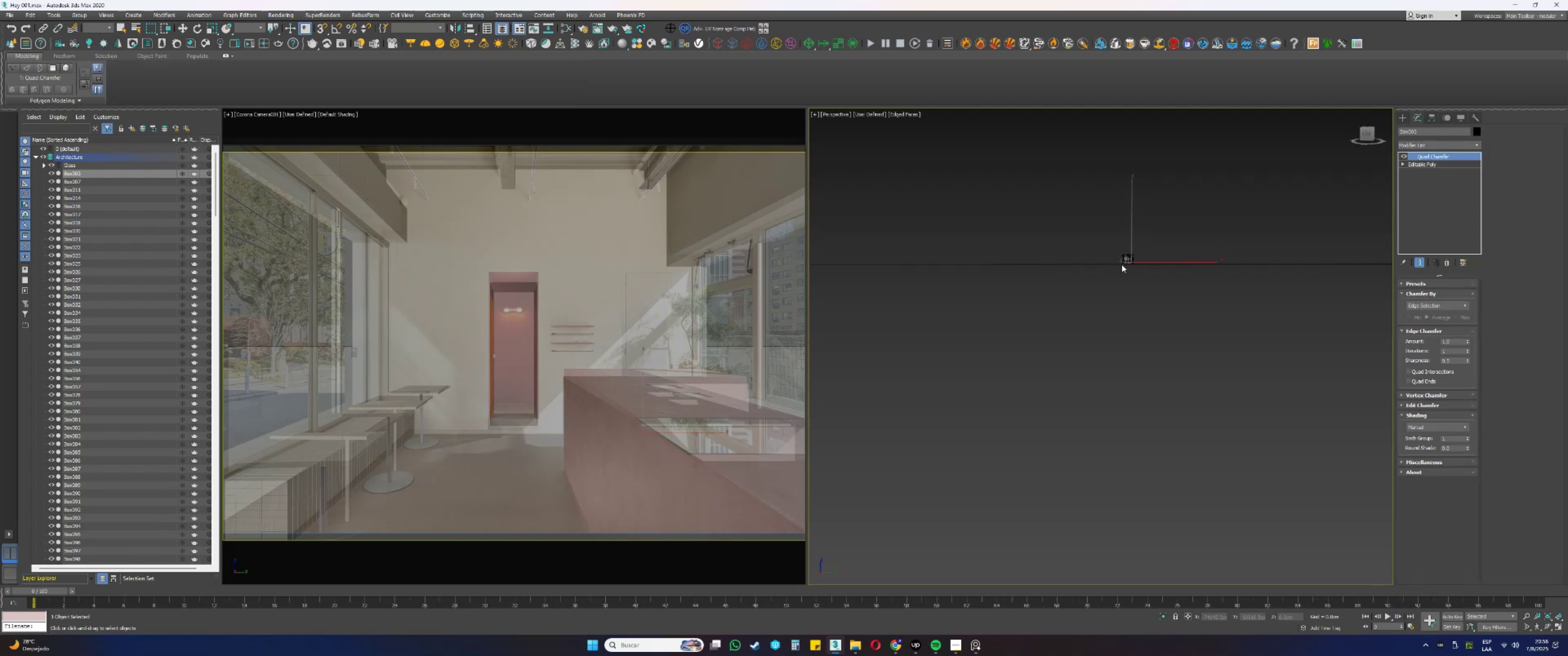 
key(Z)
 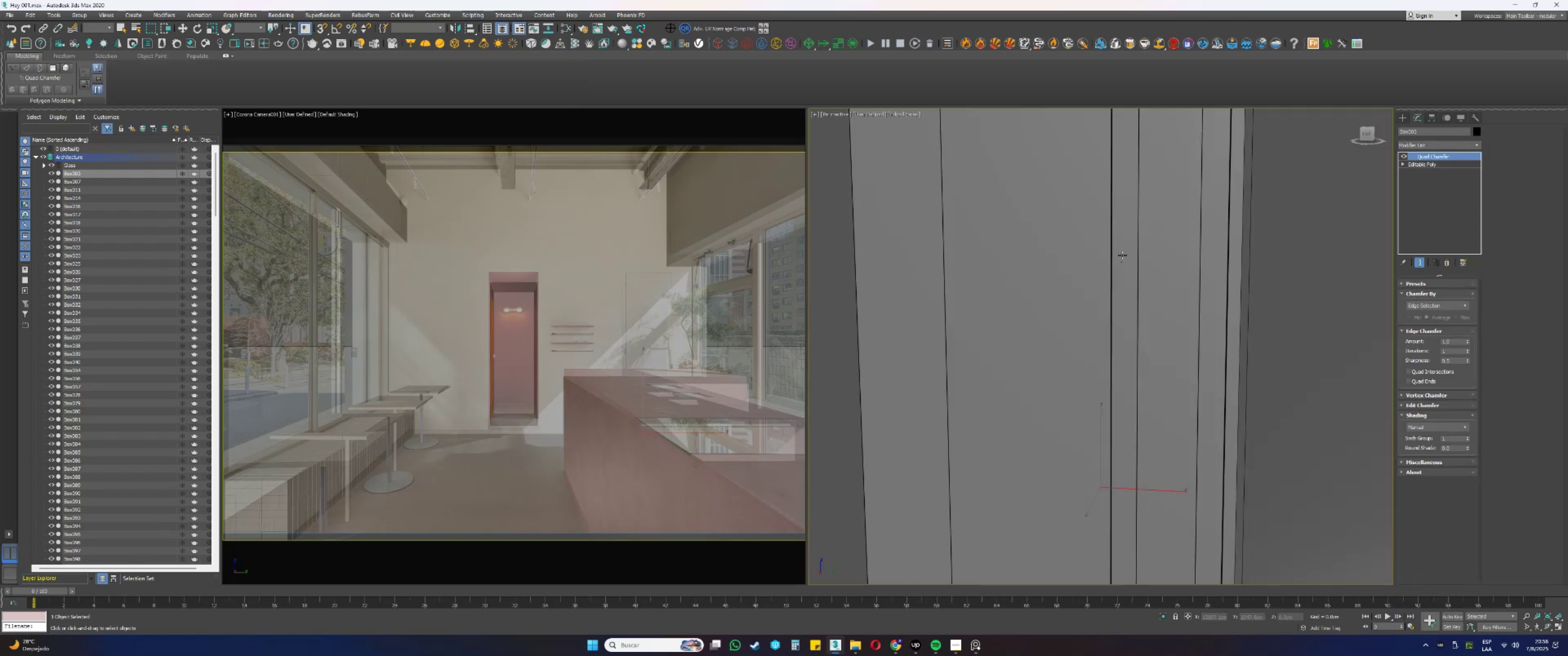 
scroll: coordinate [1121, 269], scroll_direction: up, amount: 2.0
 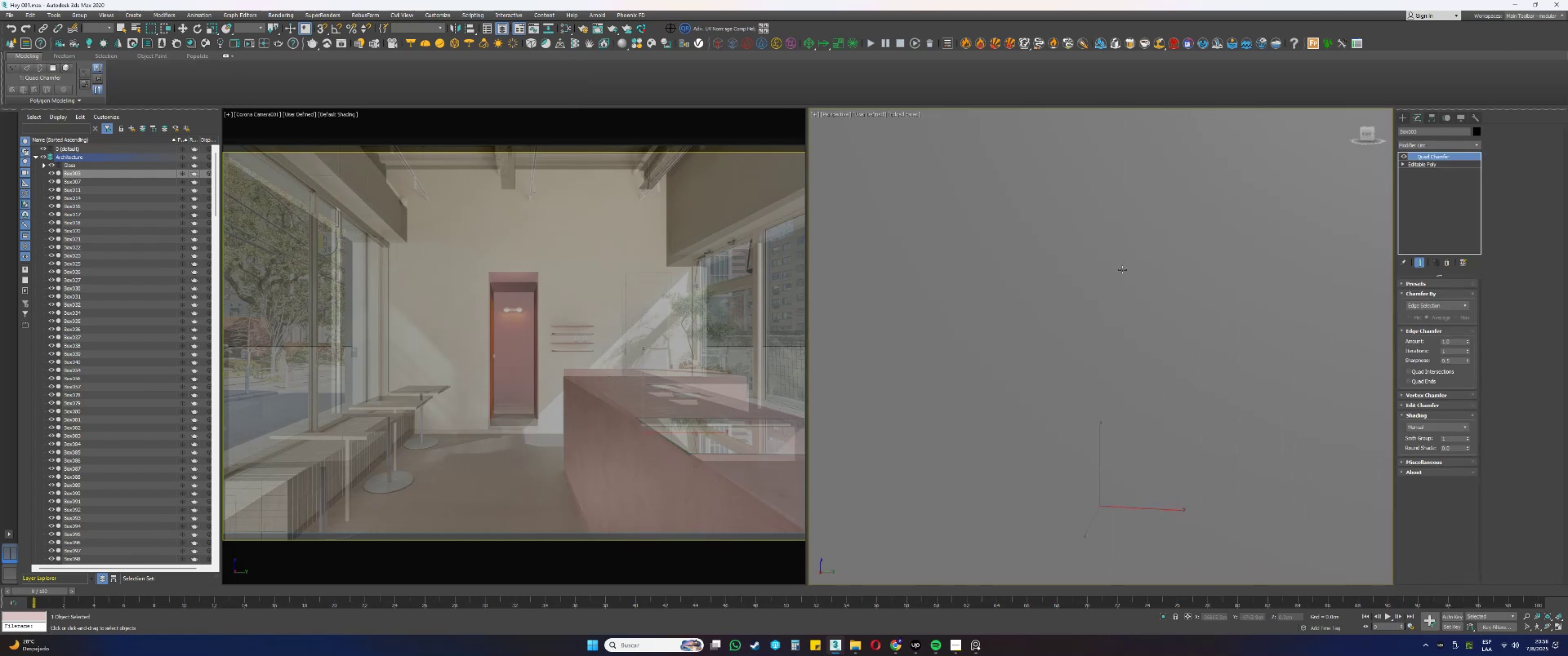 
hold_key(key=AltLeft, duration=0.37)
 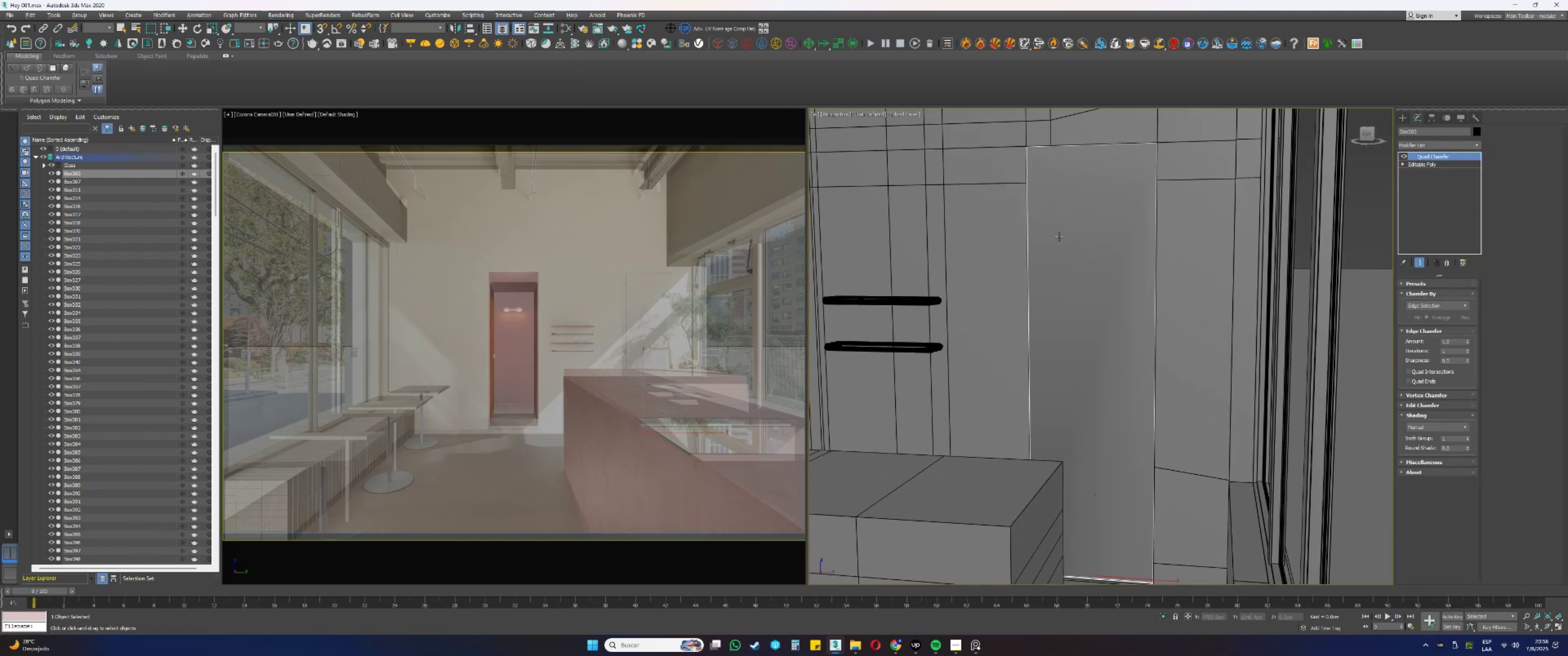 
key(Alt+Control+ControlLeft)
 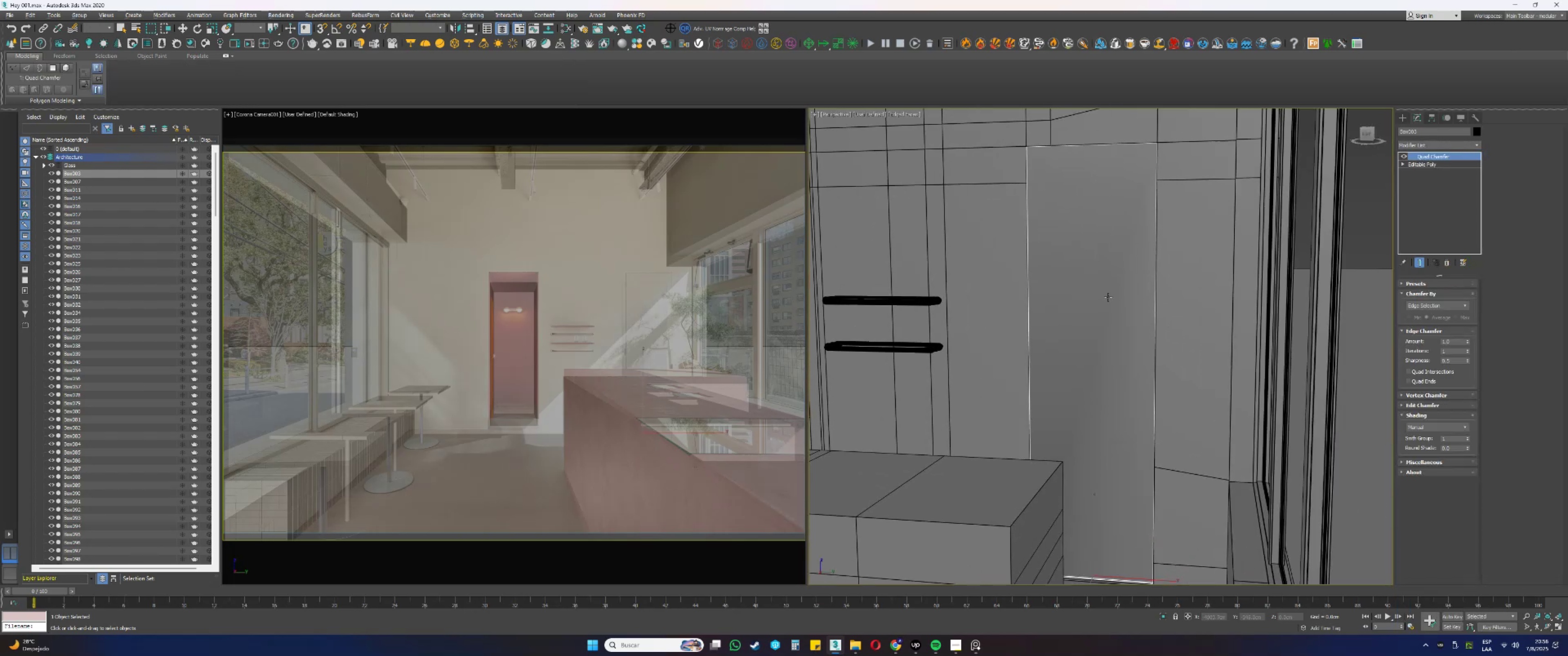 
hold_key(key=ControlLeft, duration=0.5)
 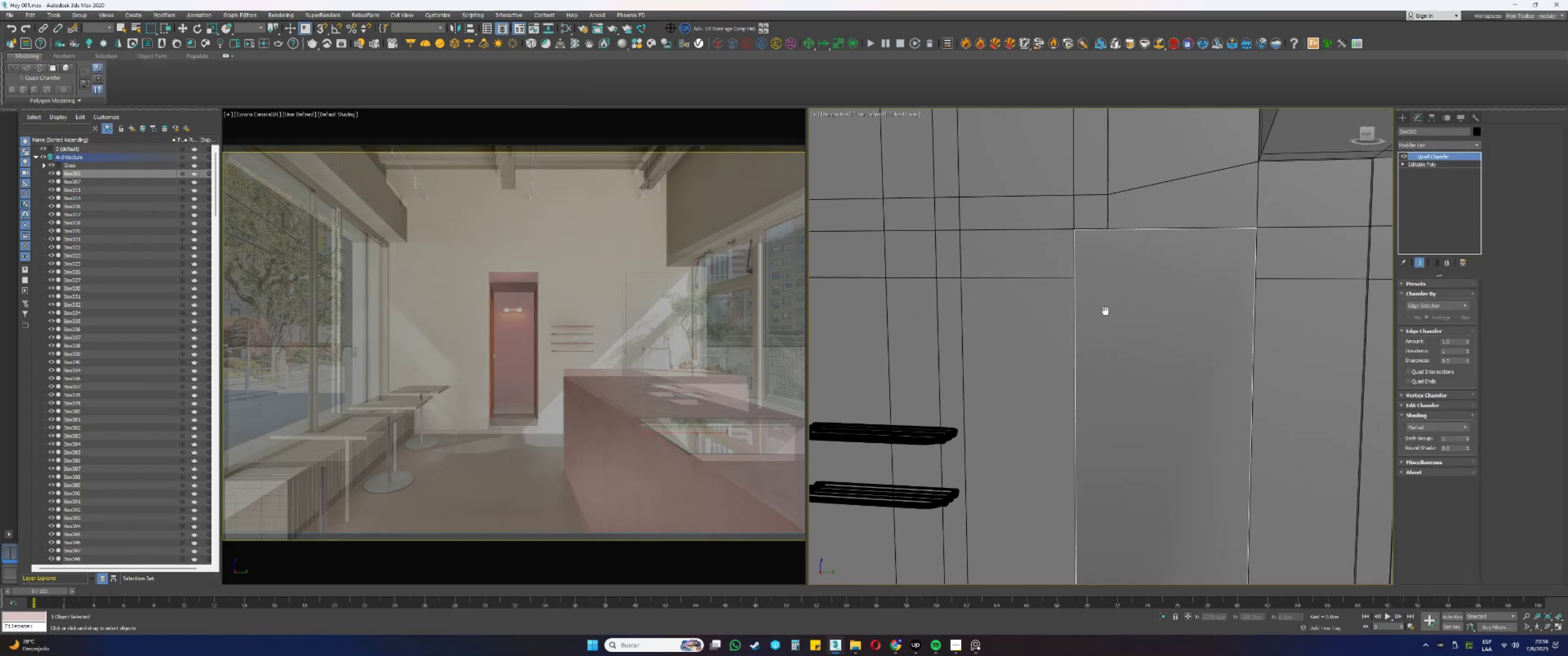 
hold_key(key=AltLeft, duration=0.47)
 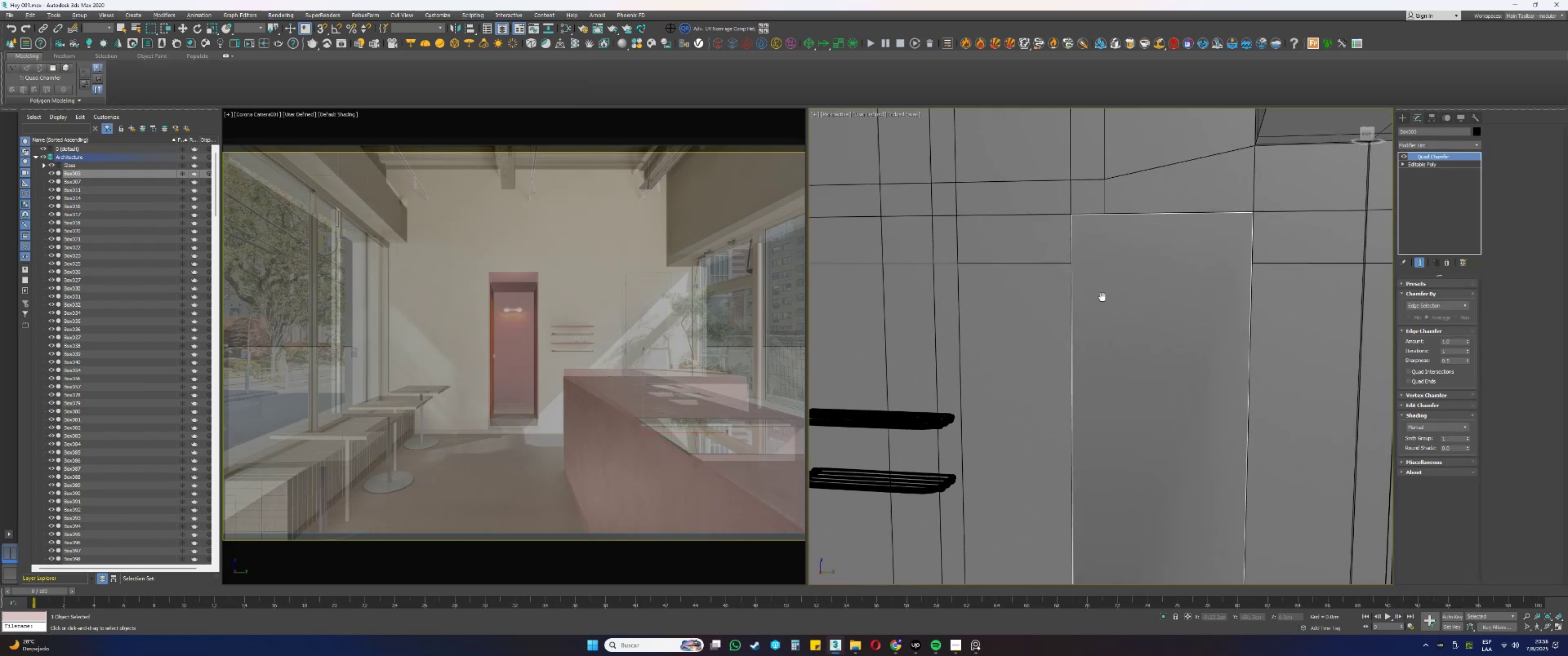 
hold_key(key=ControlLeft, duration=1.25)
 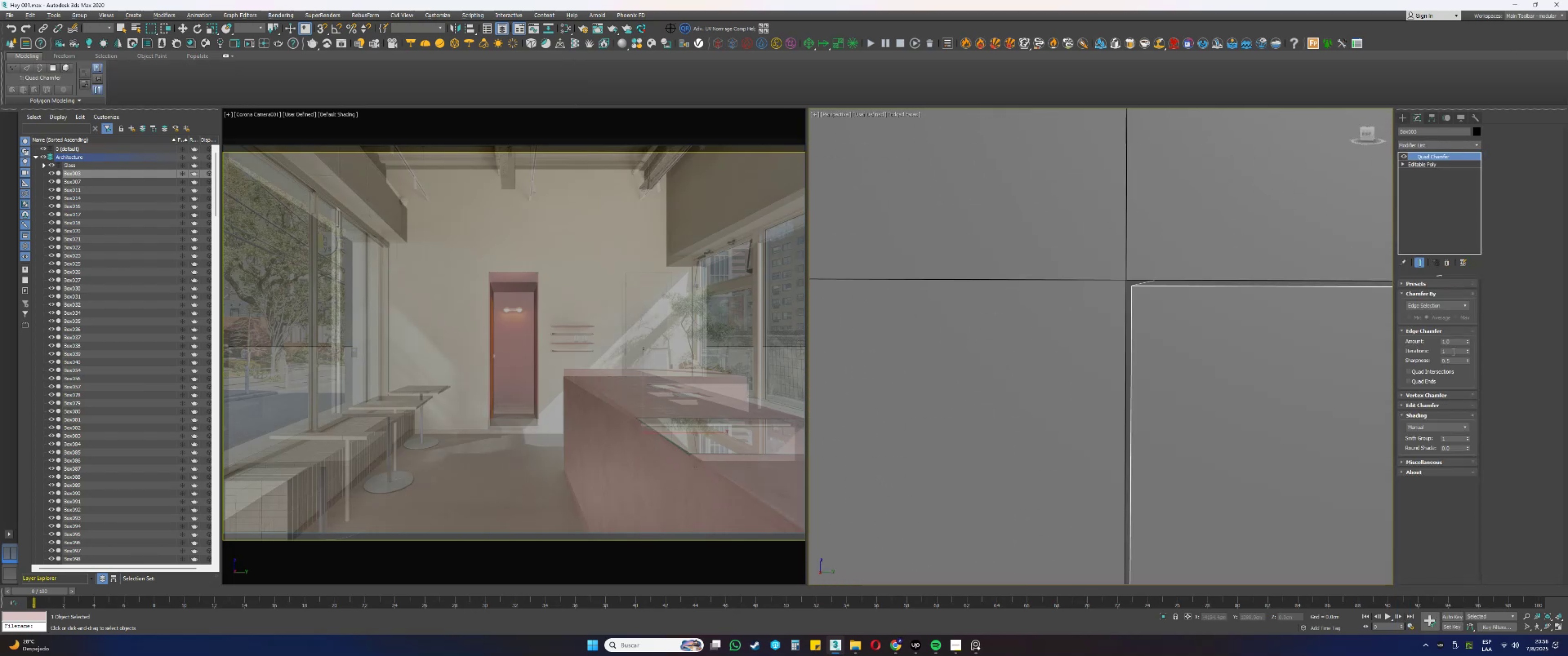 
hold_key(key=AltLeft, duration=1.27)
 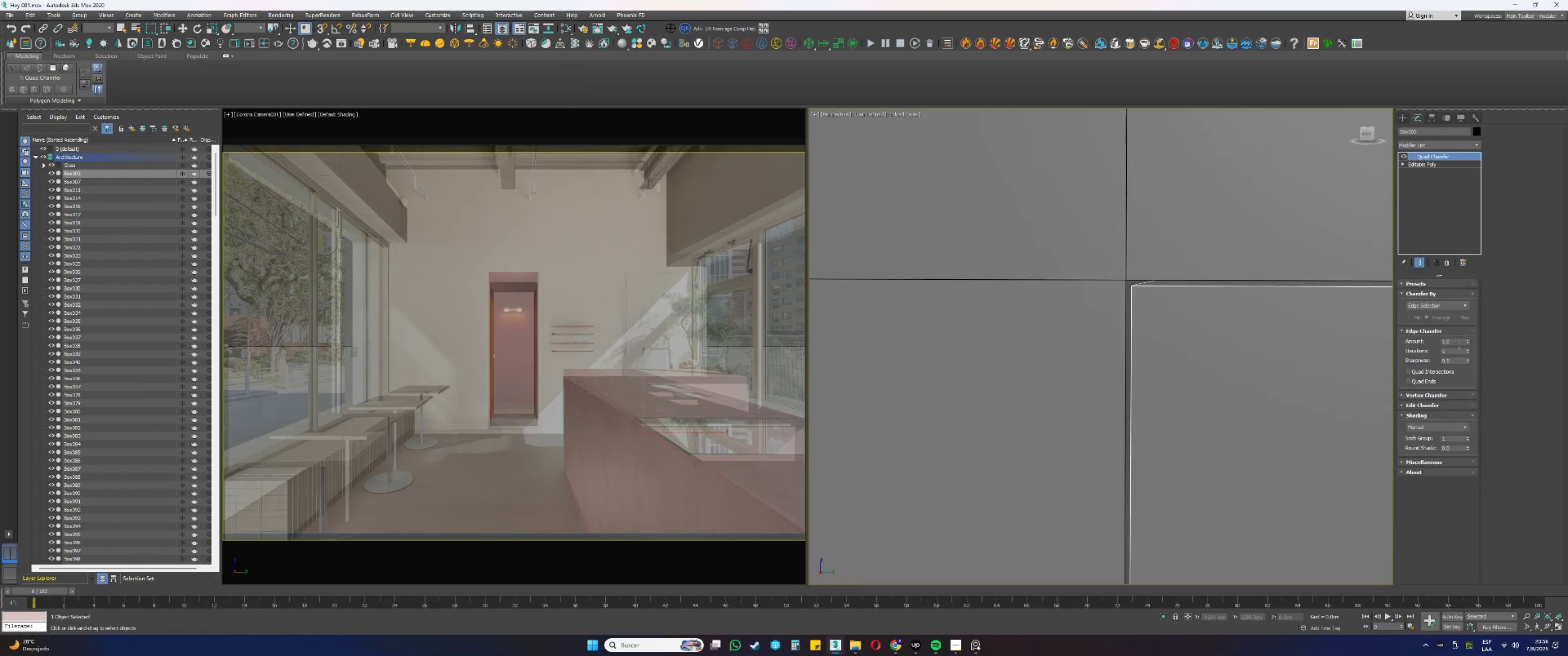 
left_click([1440, 305])
 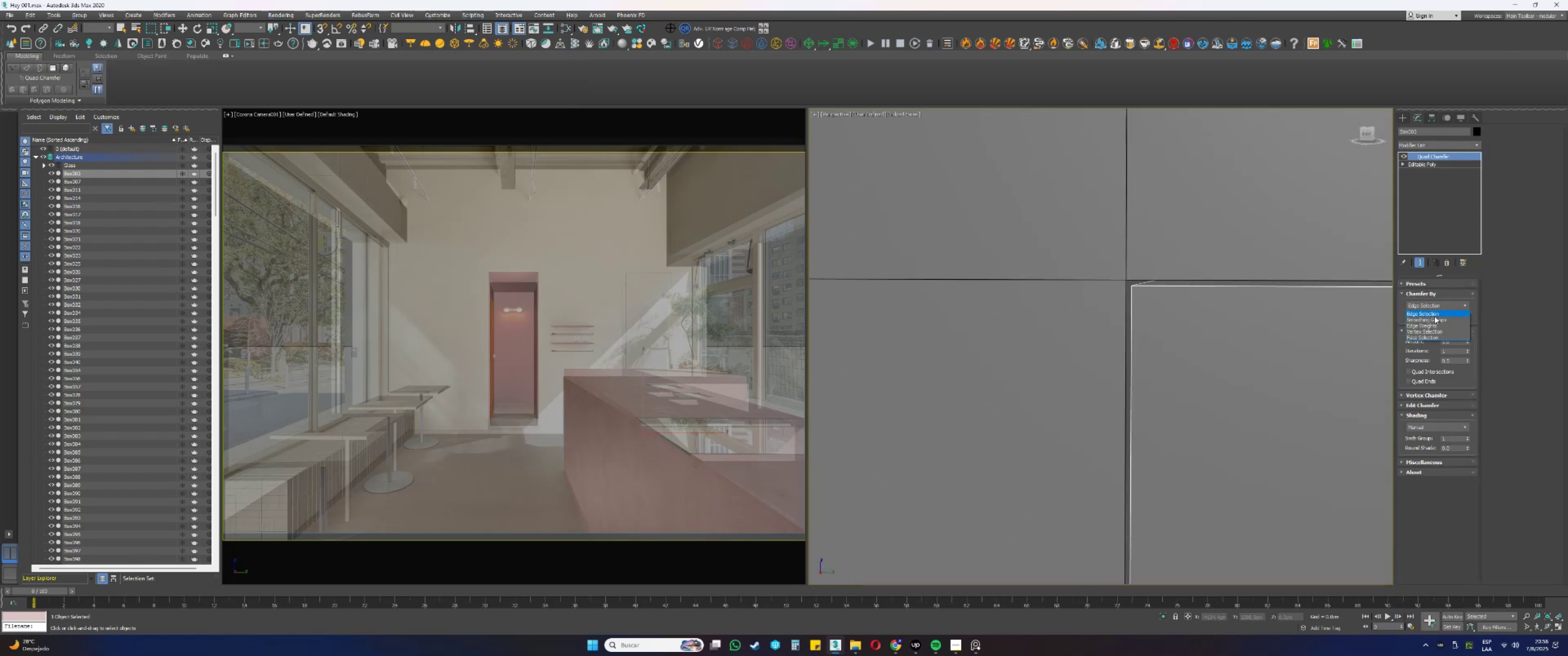 
left_click([1433, 318])
 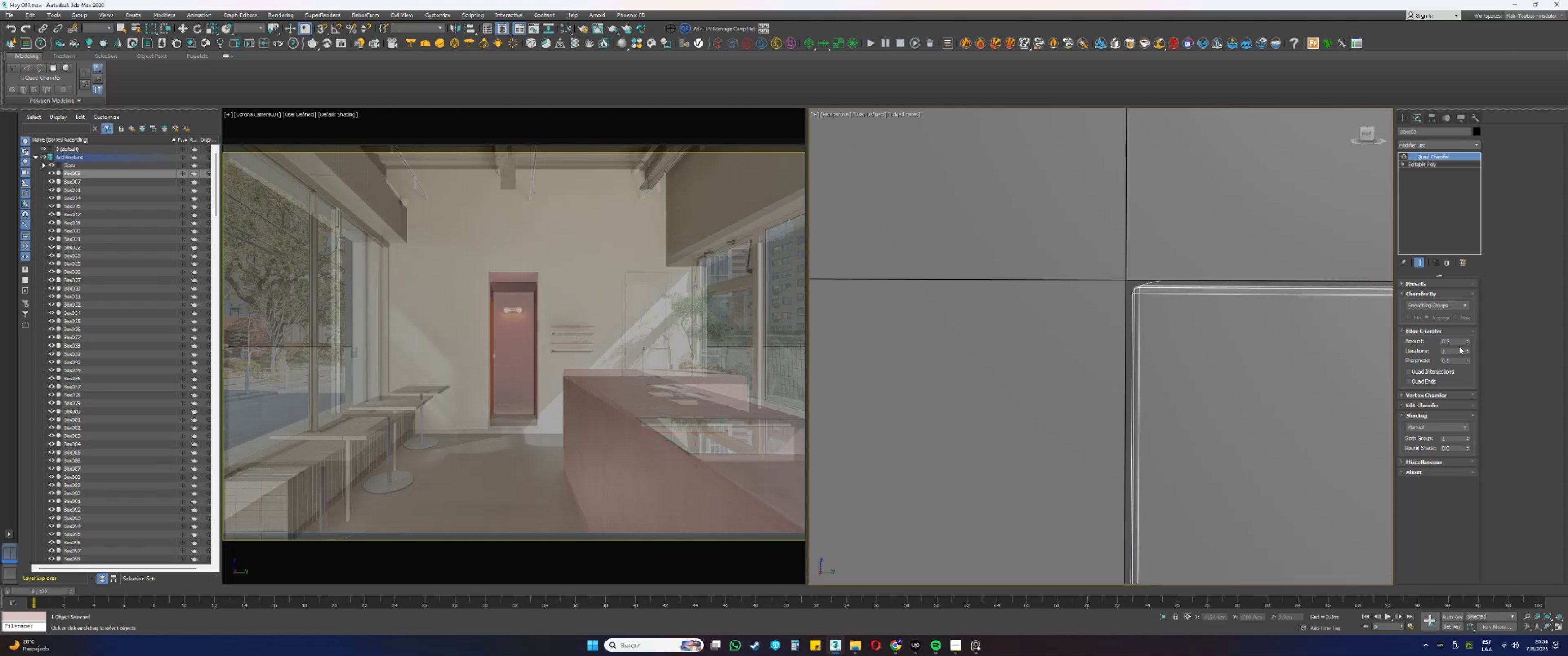 
key(NumpadDecimal)
 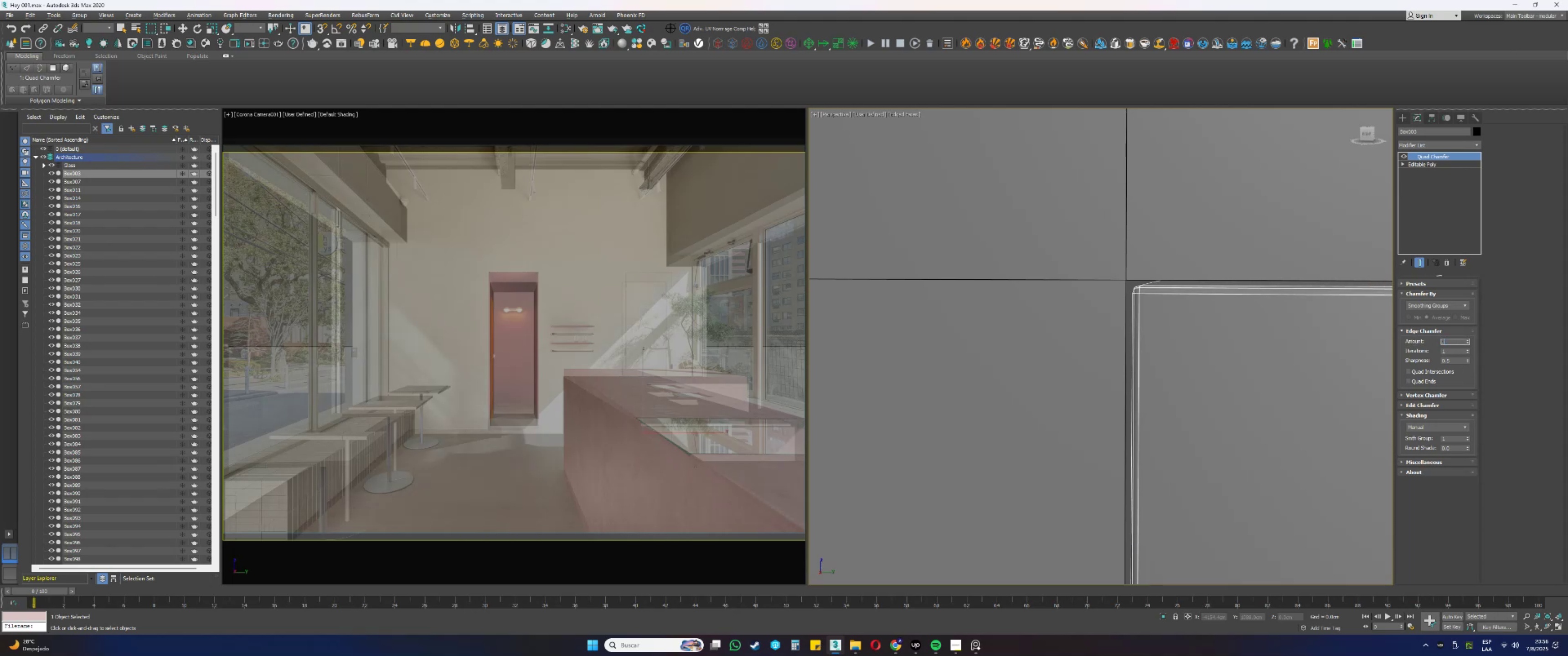 
key(Numpad2)
 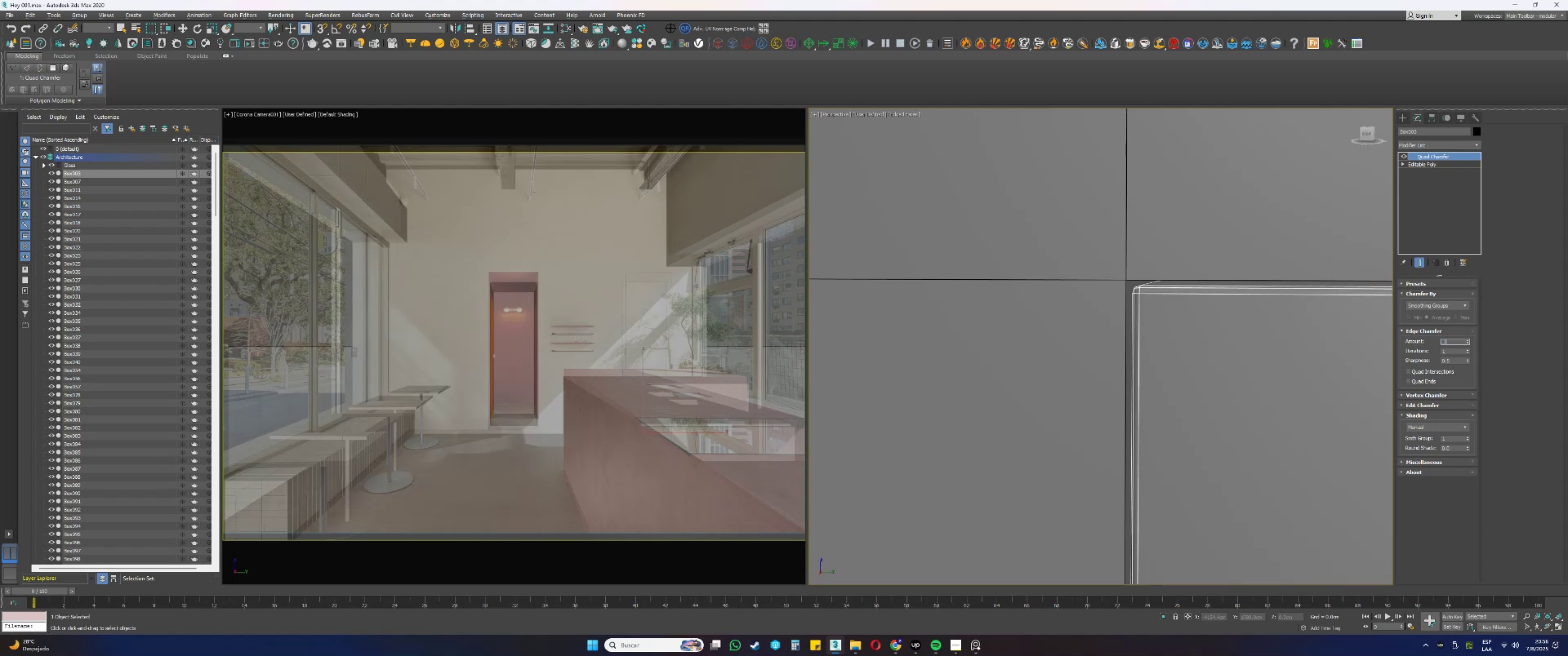 
key(NumpadEnter)
 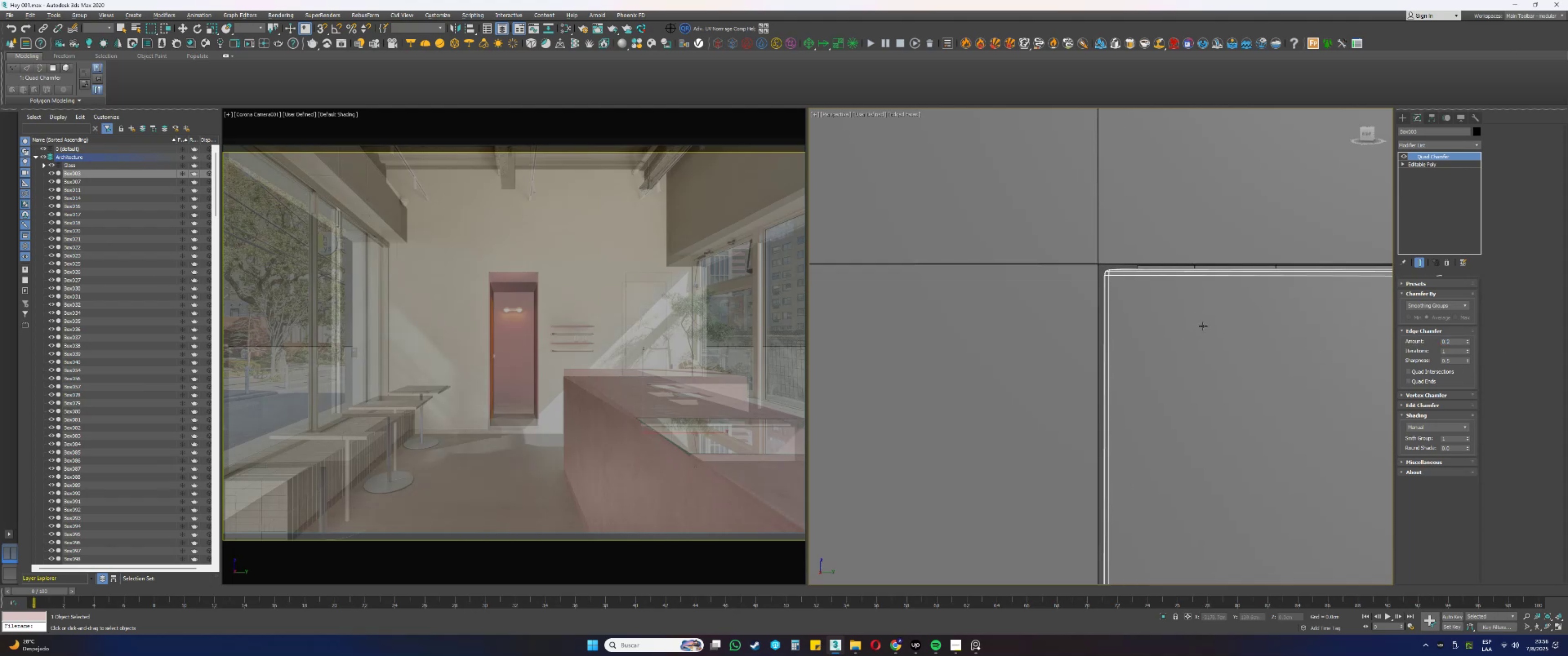 
wait(6.36)
 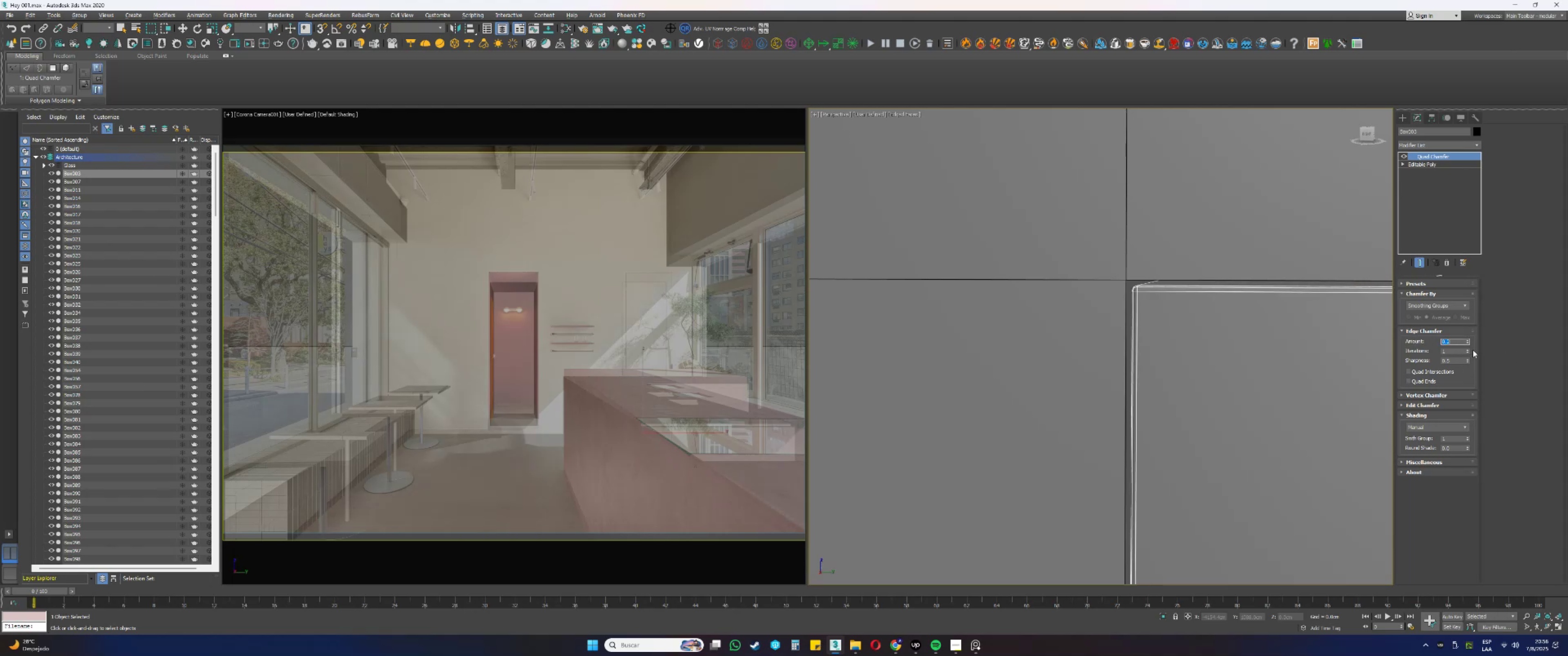 
left_click([1467, 350])
 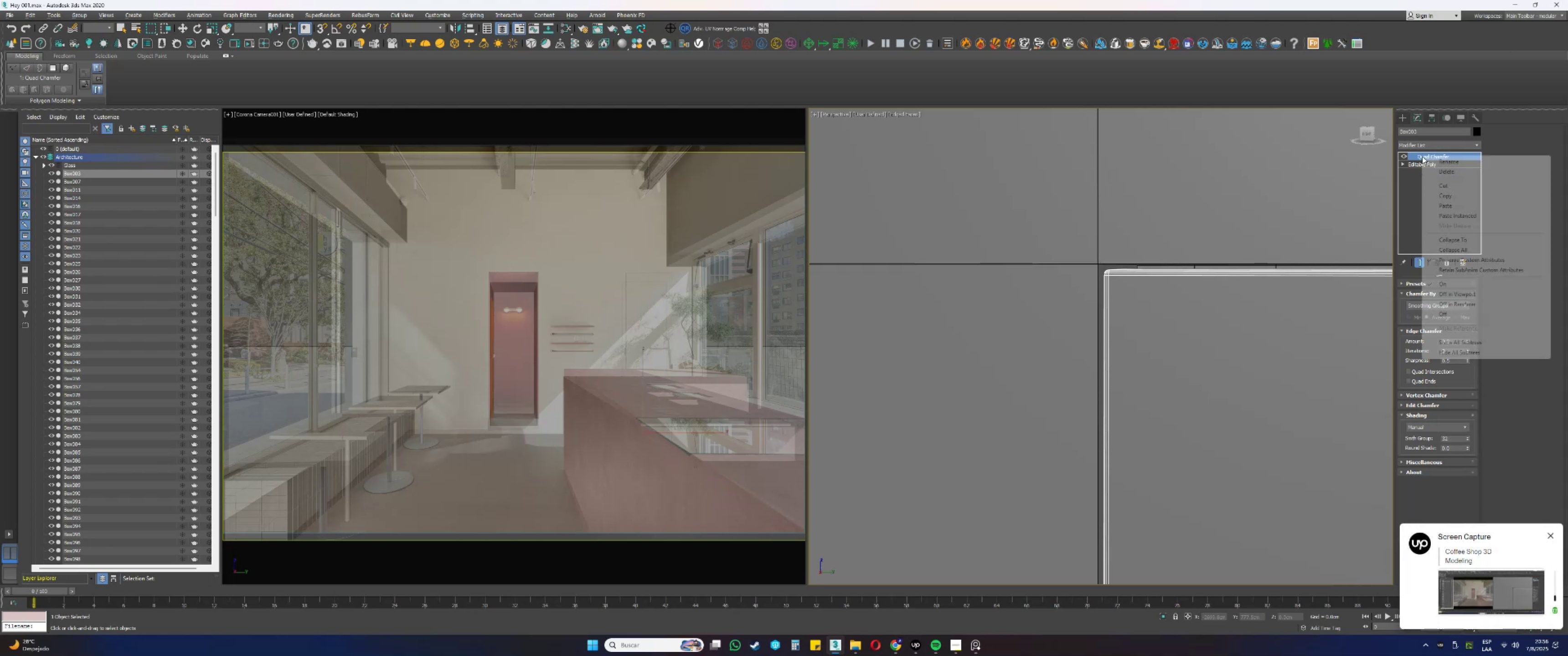 
scroll: coordinate [1226, 286], scroll_direction: down, amount: 2.0
 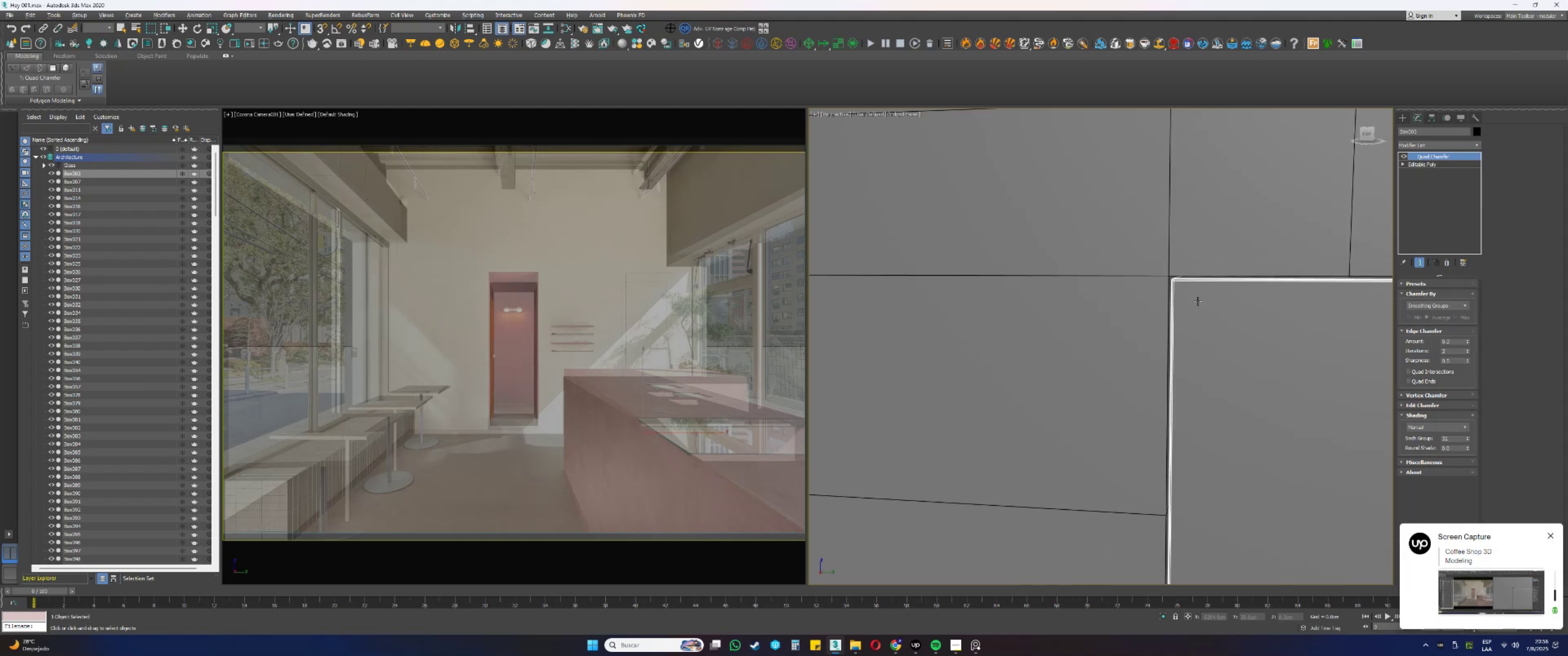 
key(F3)
 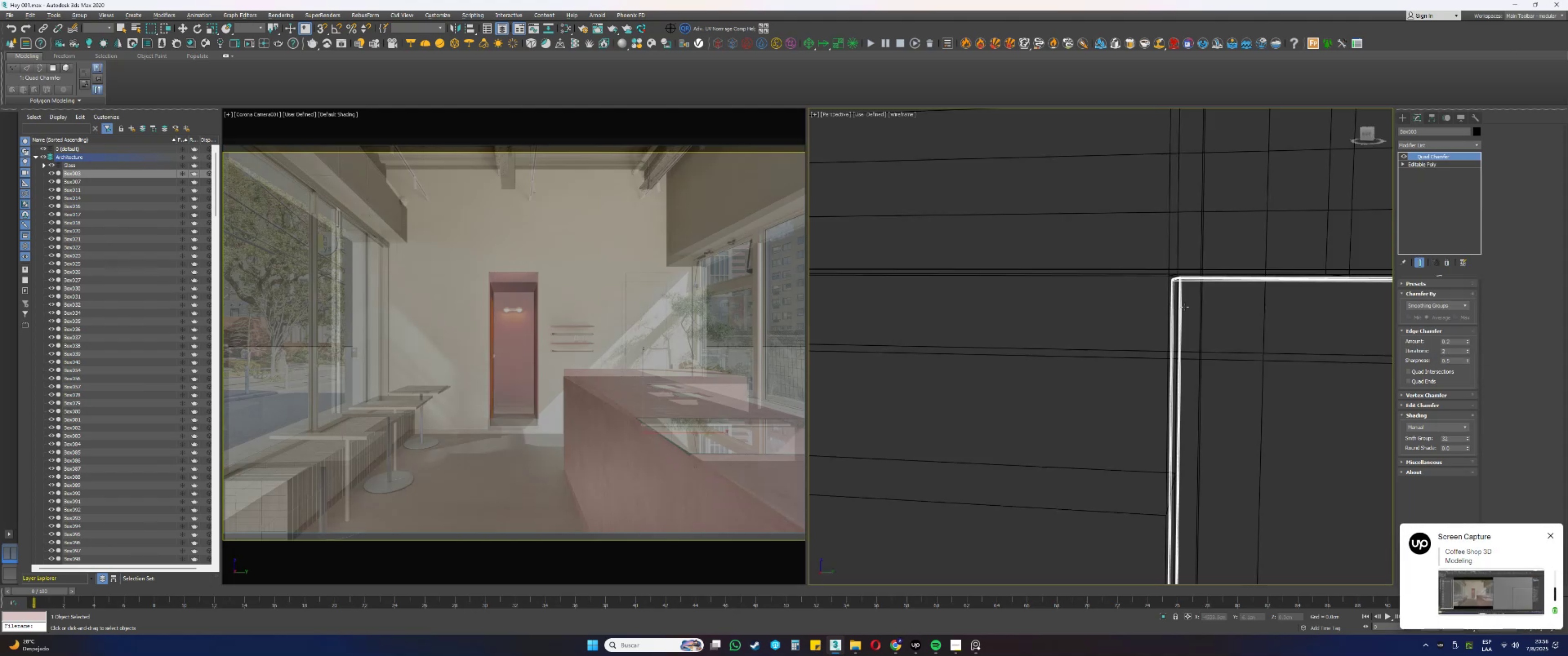 
key(F3)
 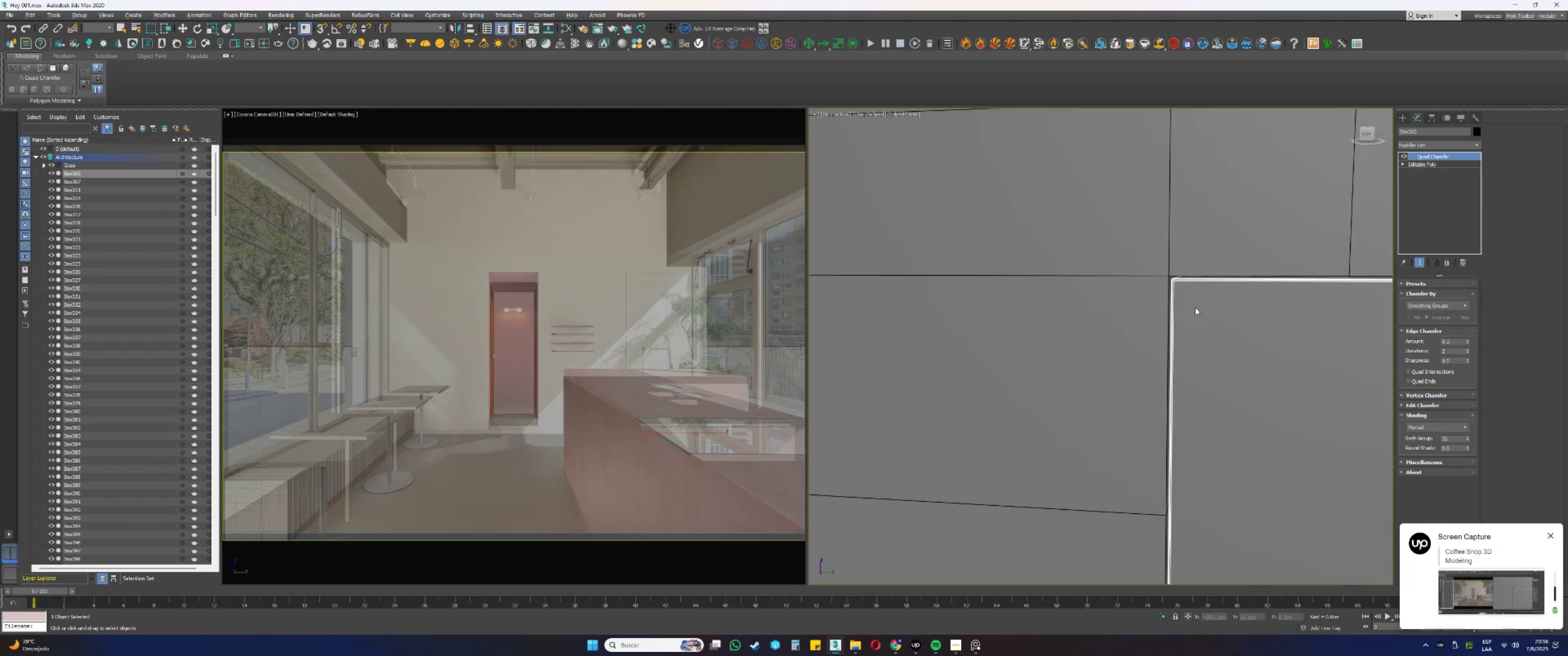 
key(F4)
 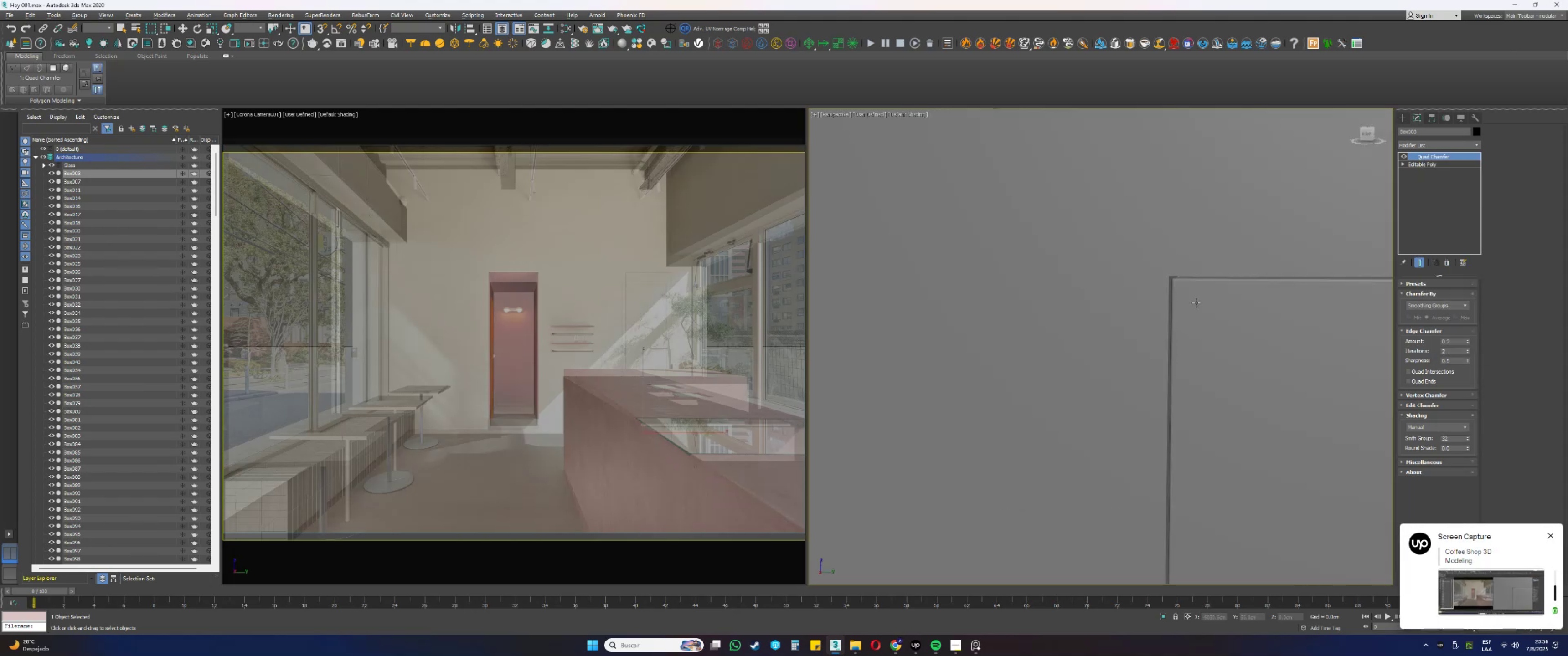 
scroll: coordinate [1198, 301], scroll_direction: down, amount: 2.0
 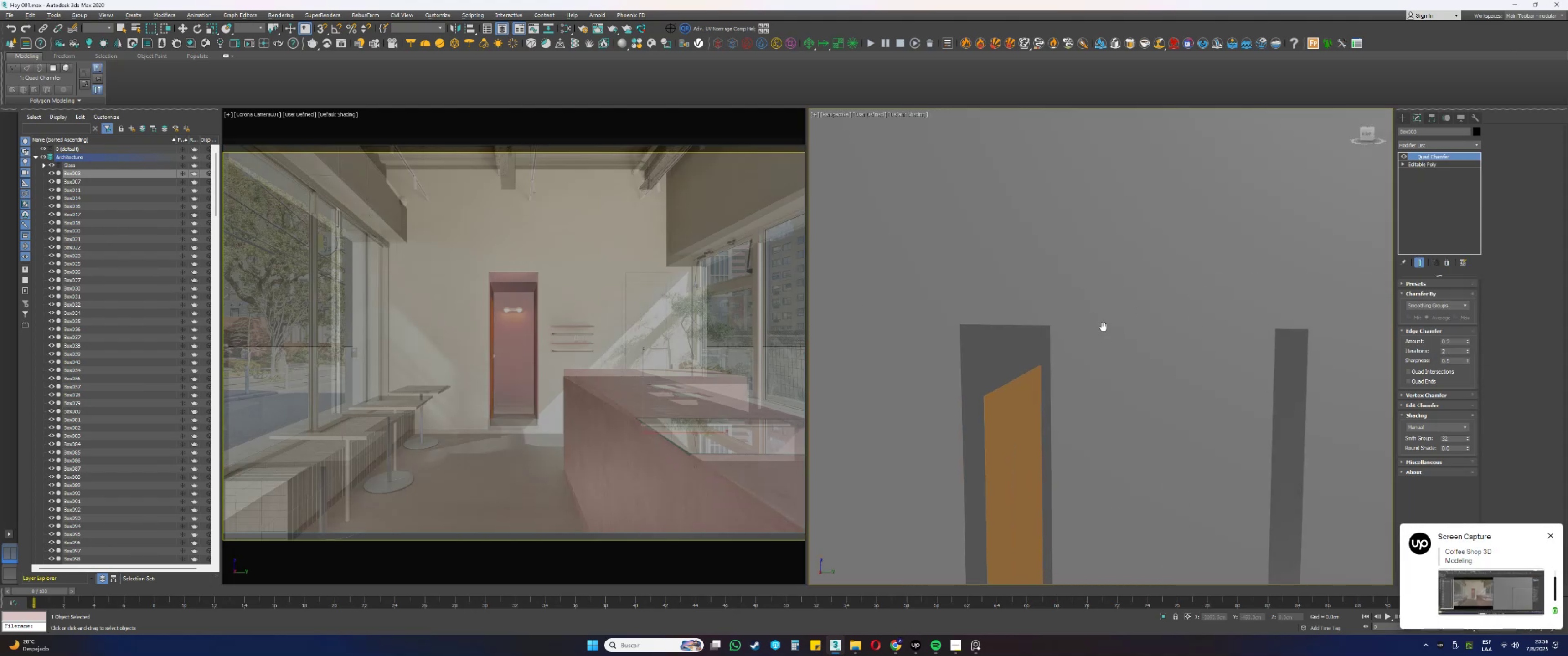 
left_click([1038, 306])
 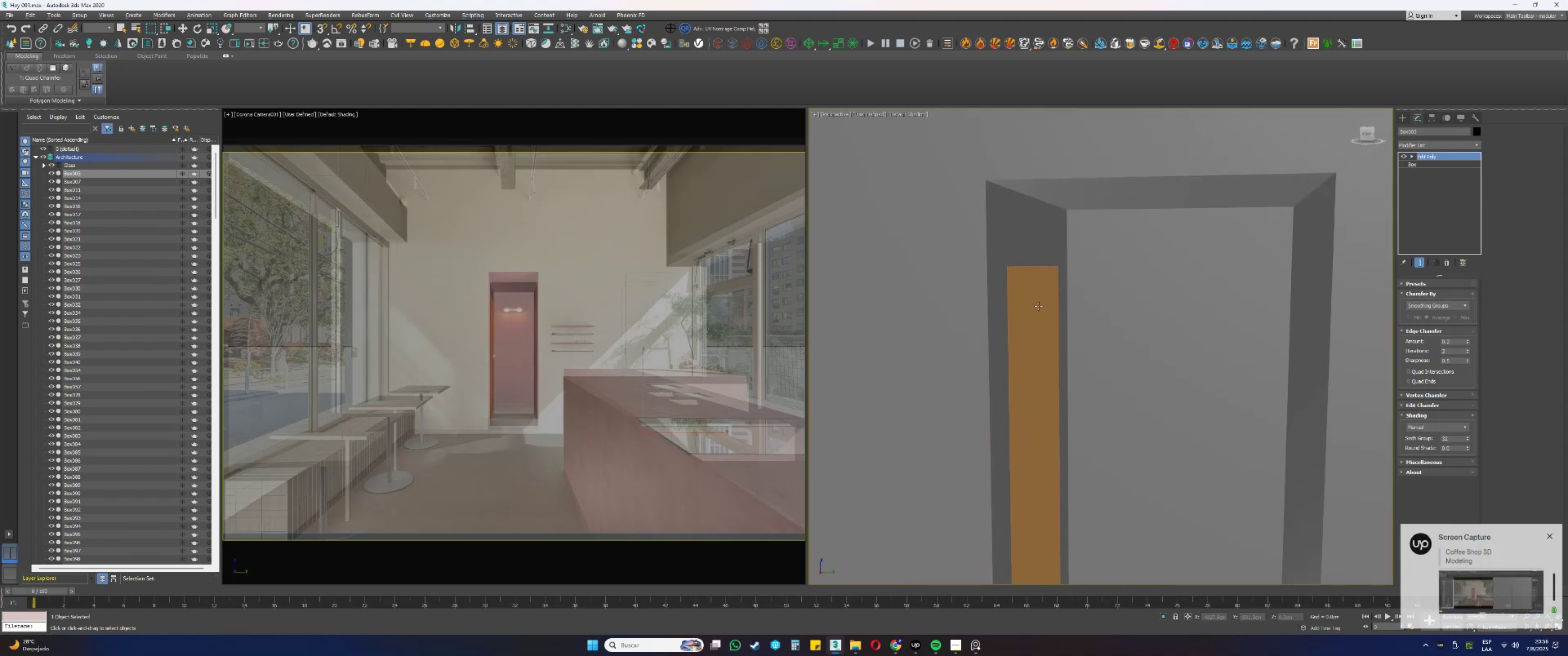 
key(F4)
 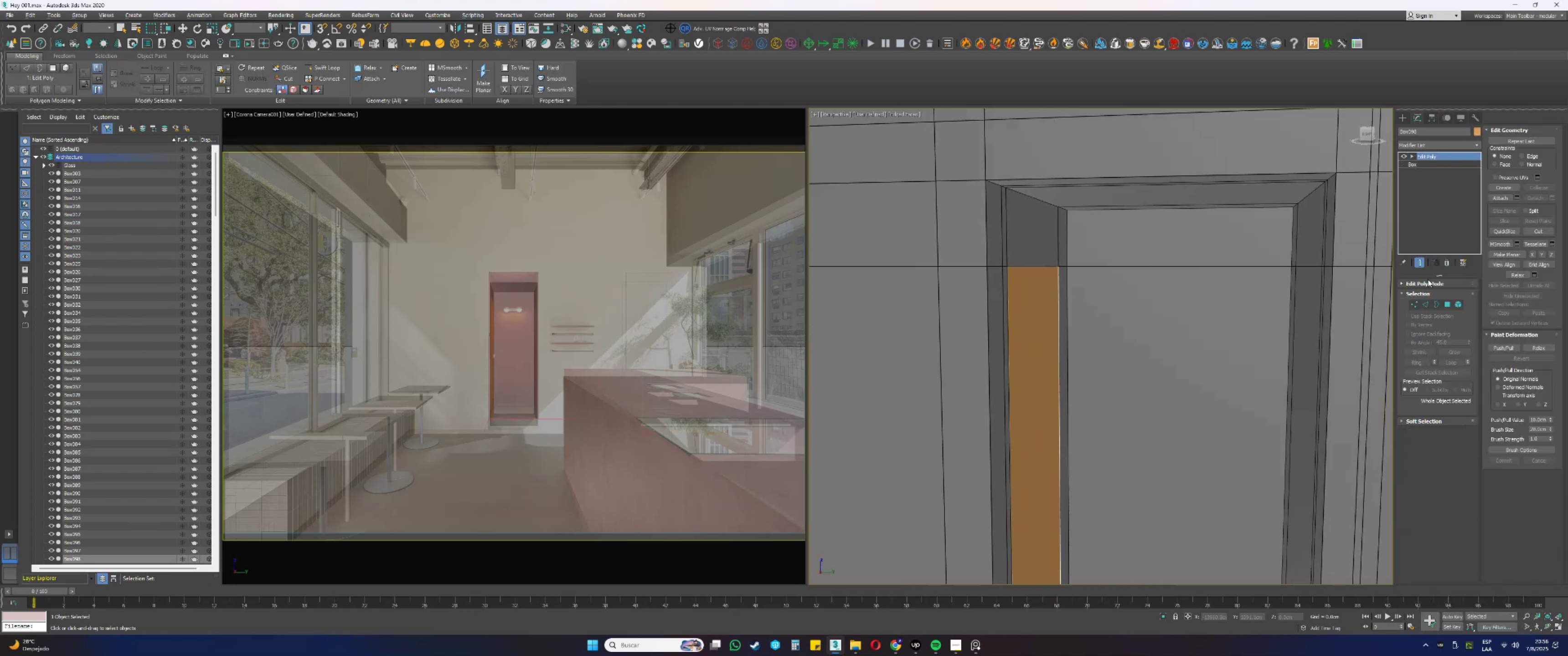 
left_click([1461, 307])
 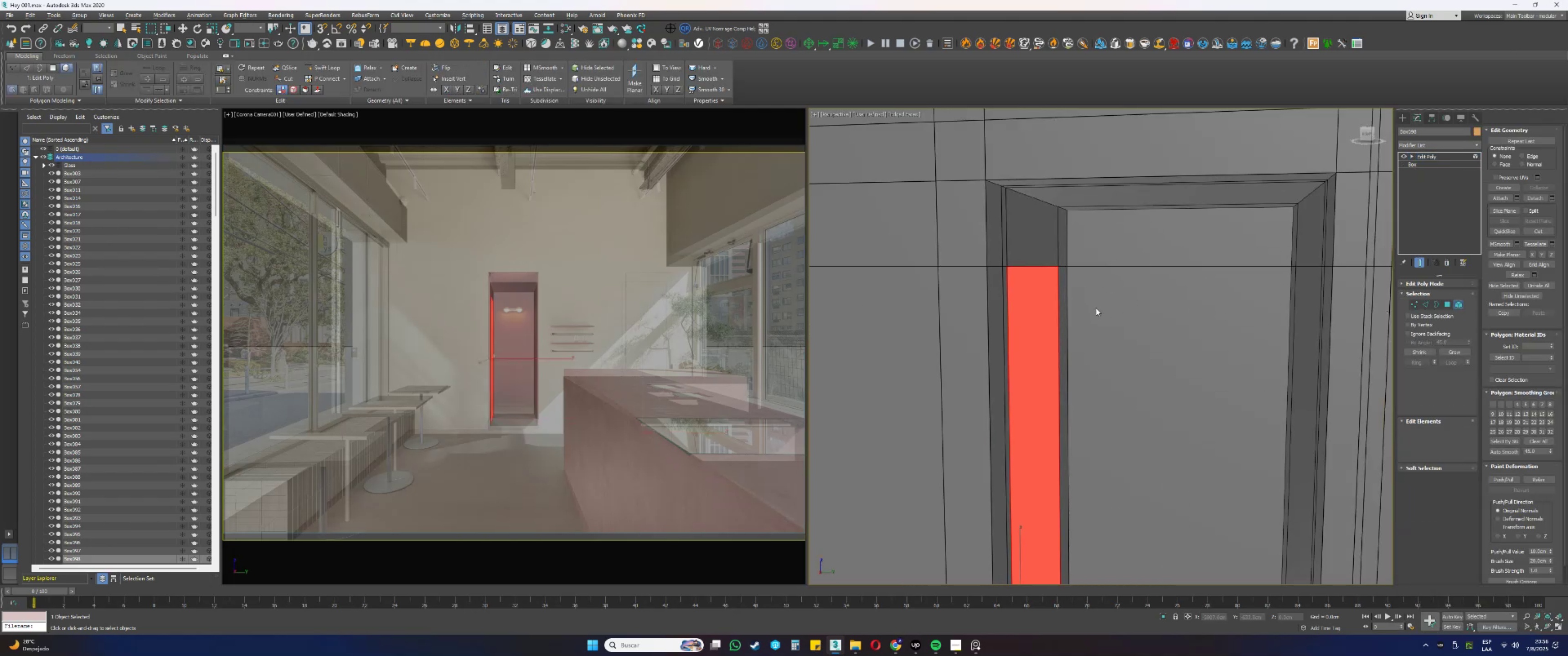 
left_click([1031, 303])
 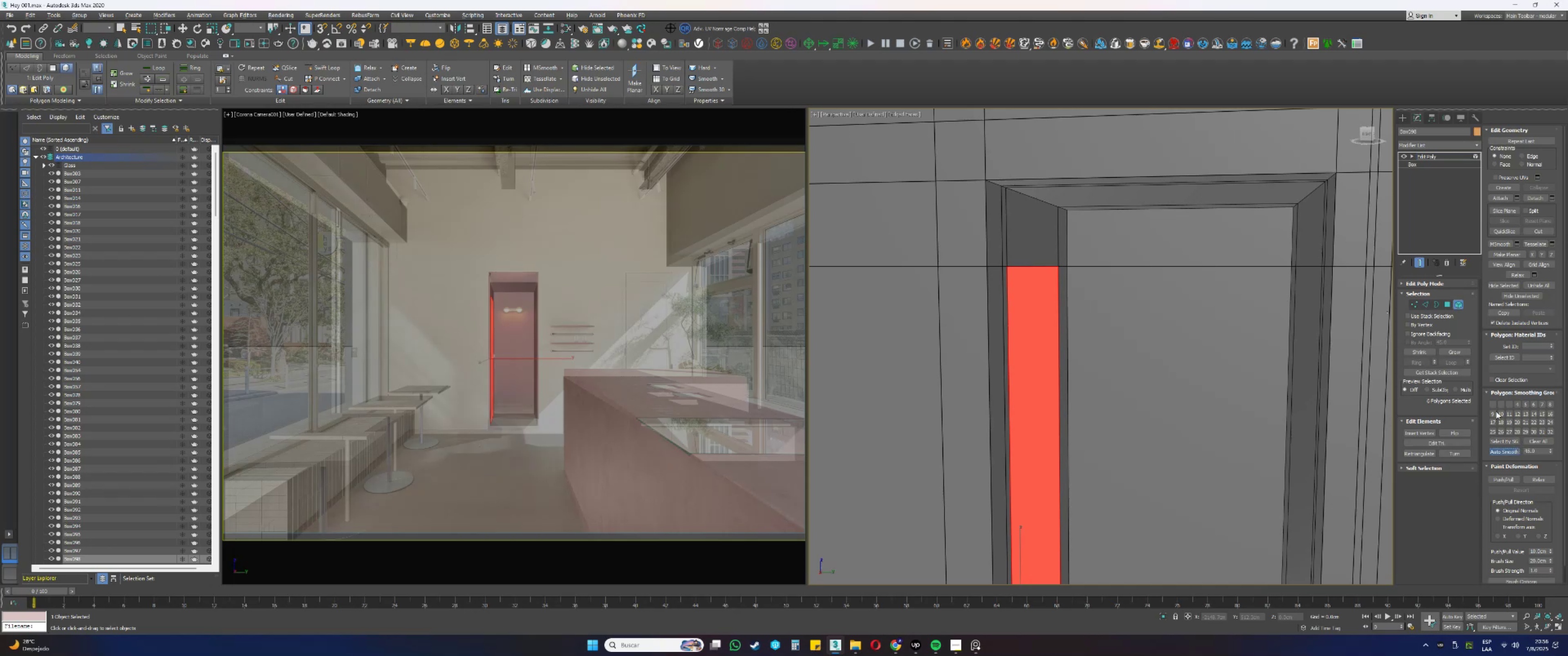 
double_click([1459, 306])
 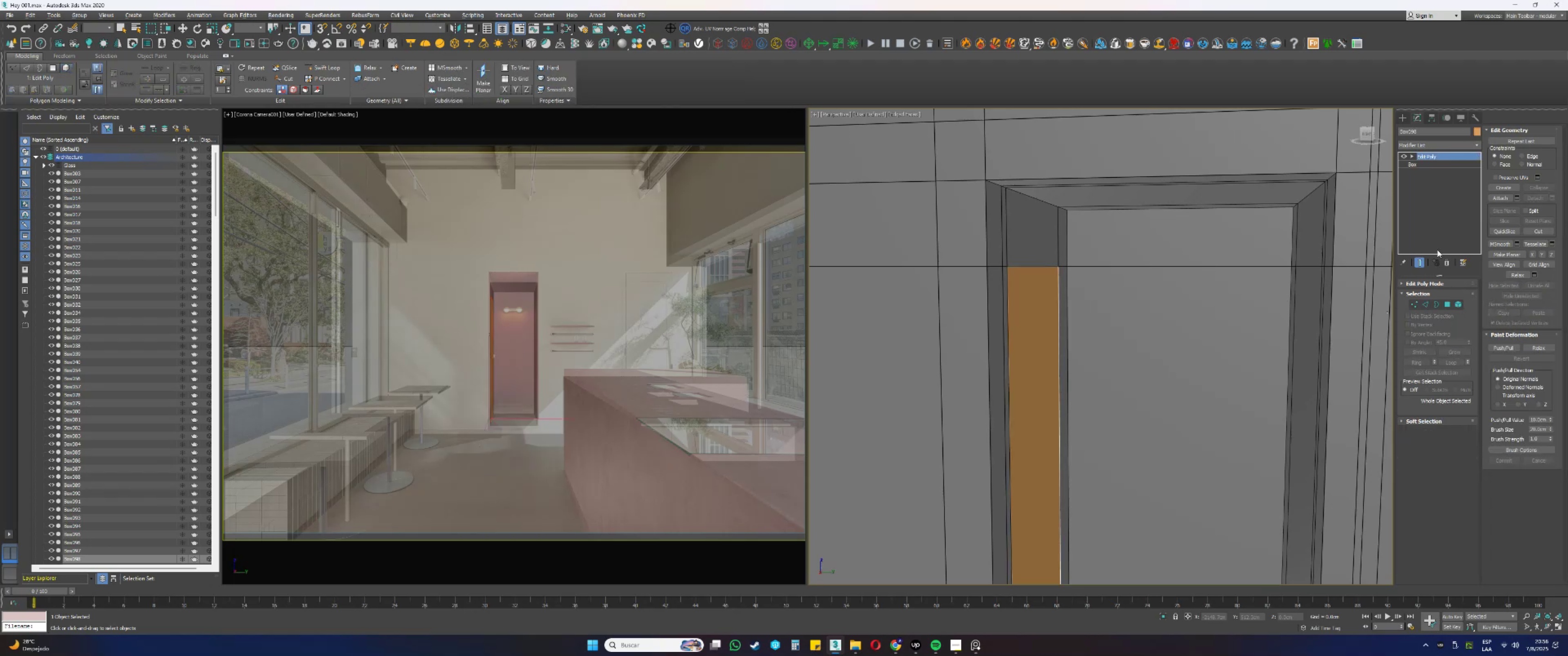 
right_click([1422, 216])
 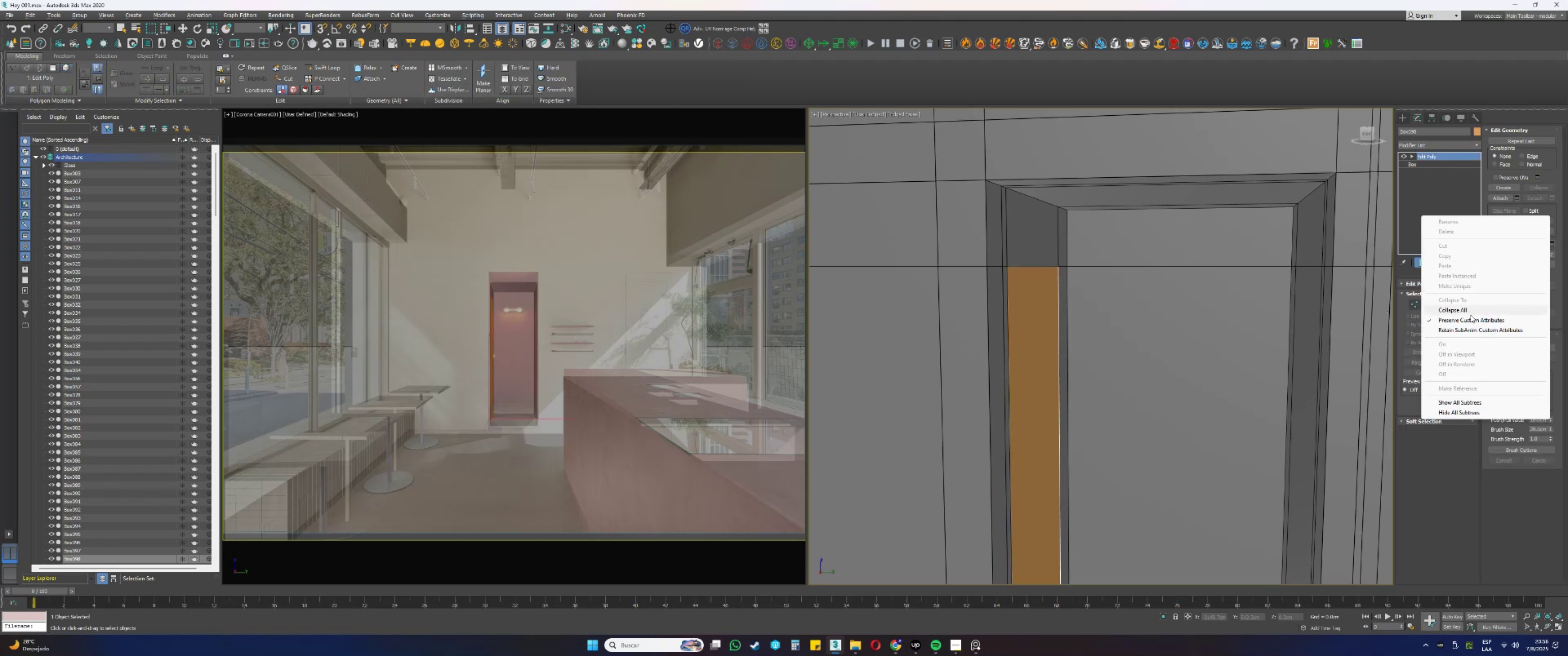 
left_click([1460, 310])
 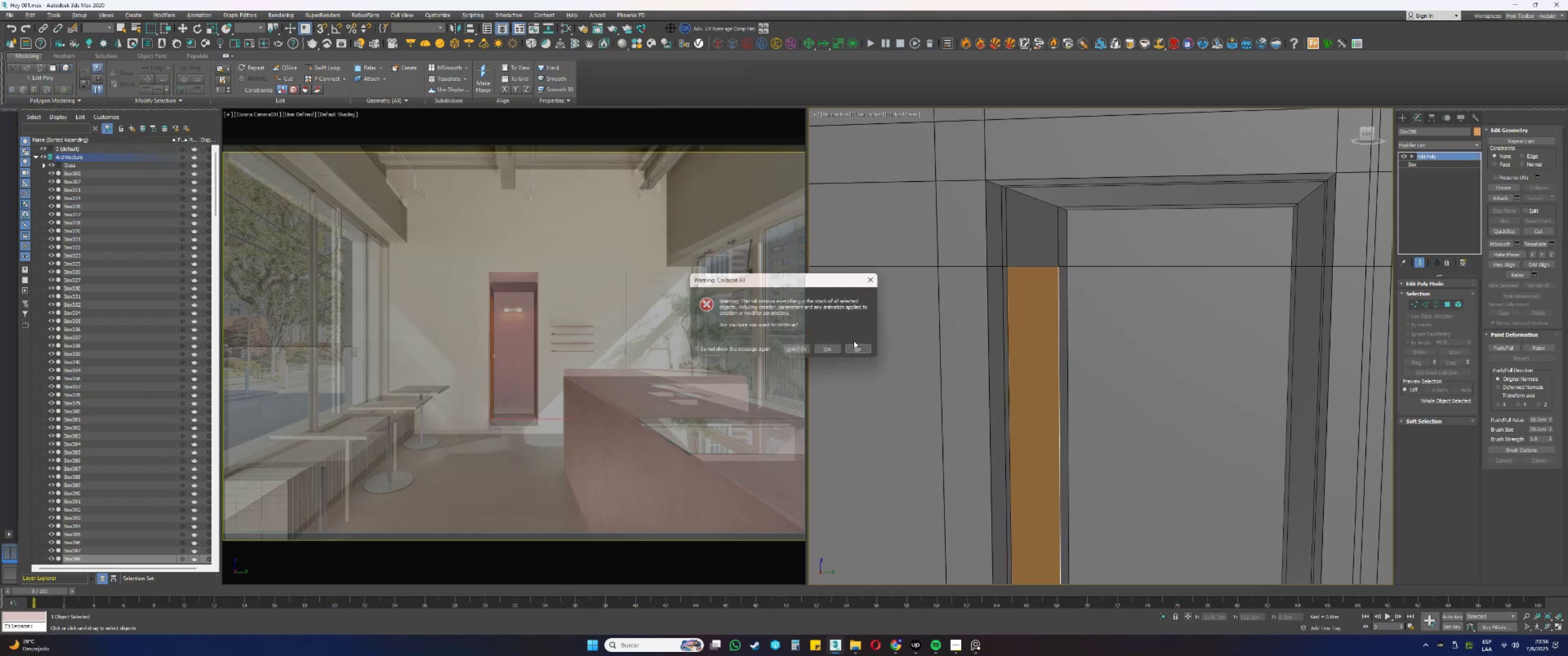 
left_click([830, 348])
 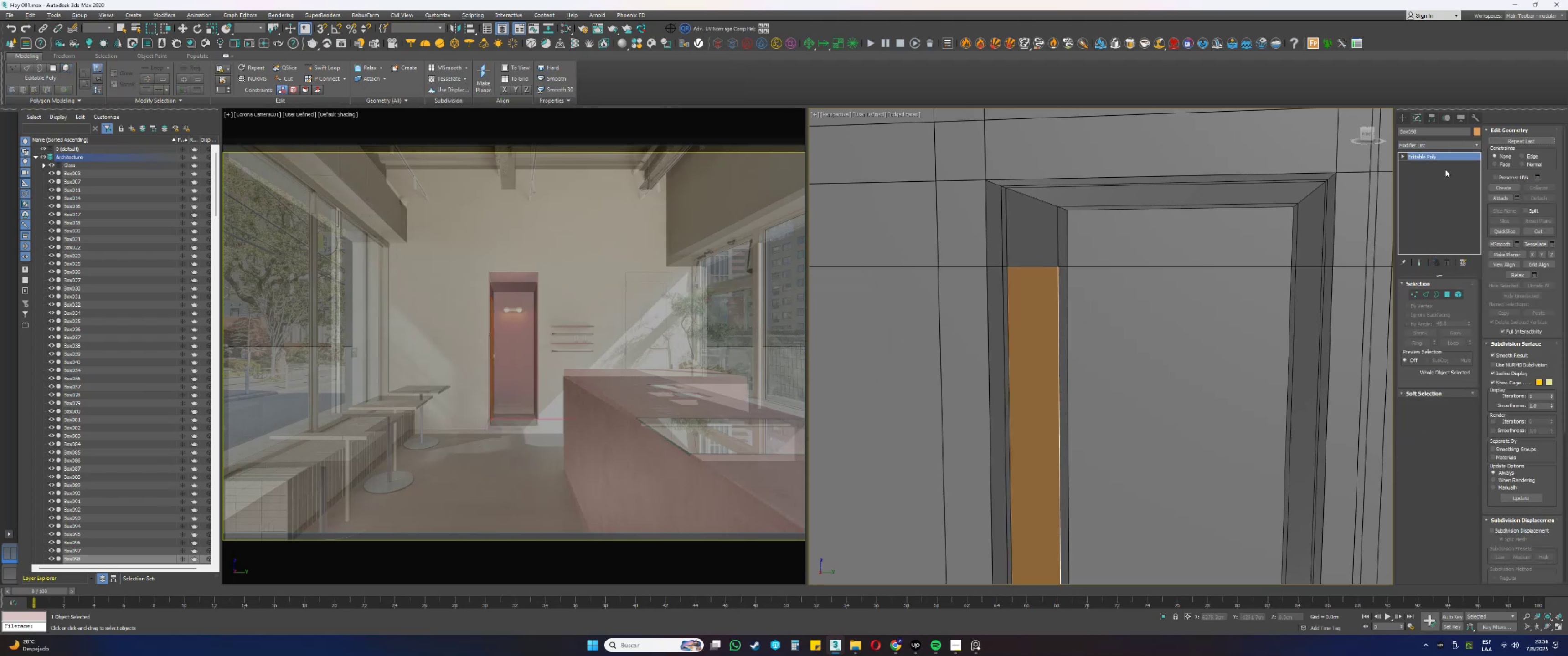 
right_click([1429, 159])
 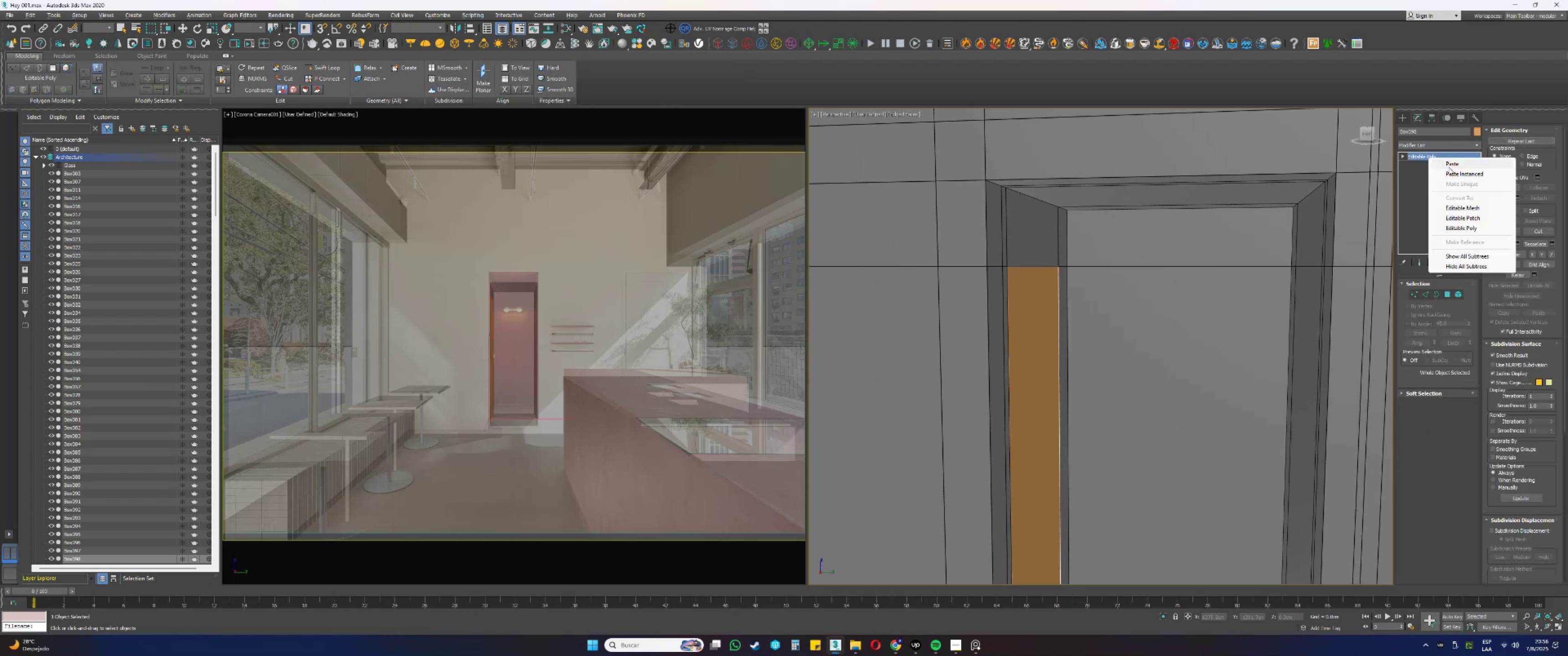 
left_click([1451, 166])
 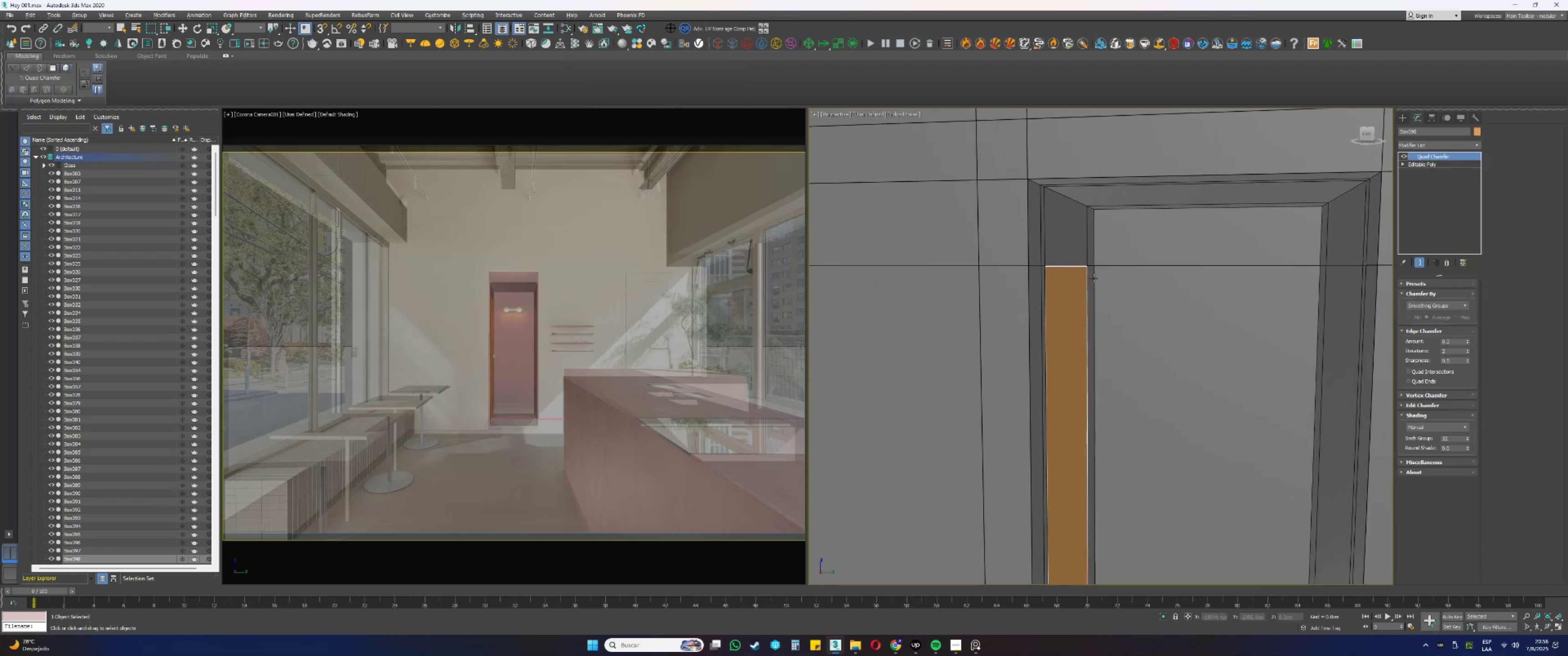 
key(M)
 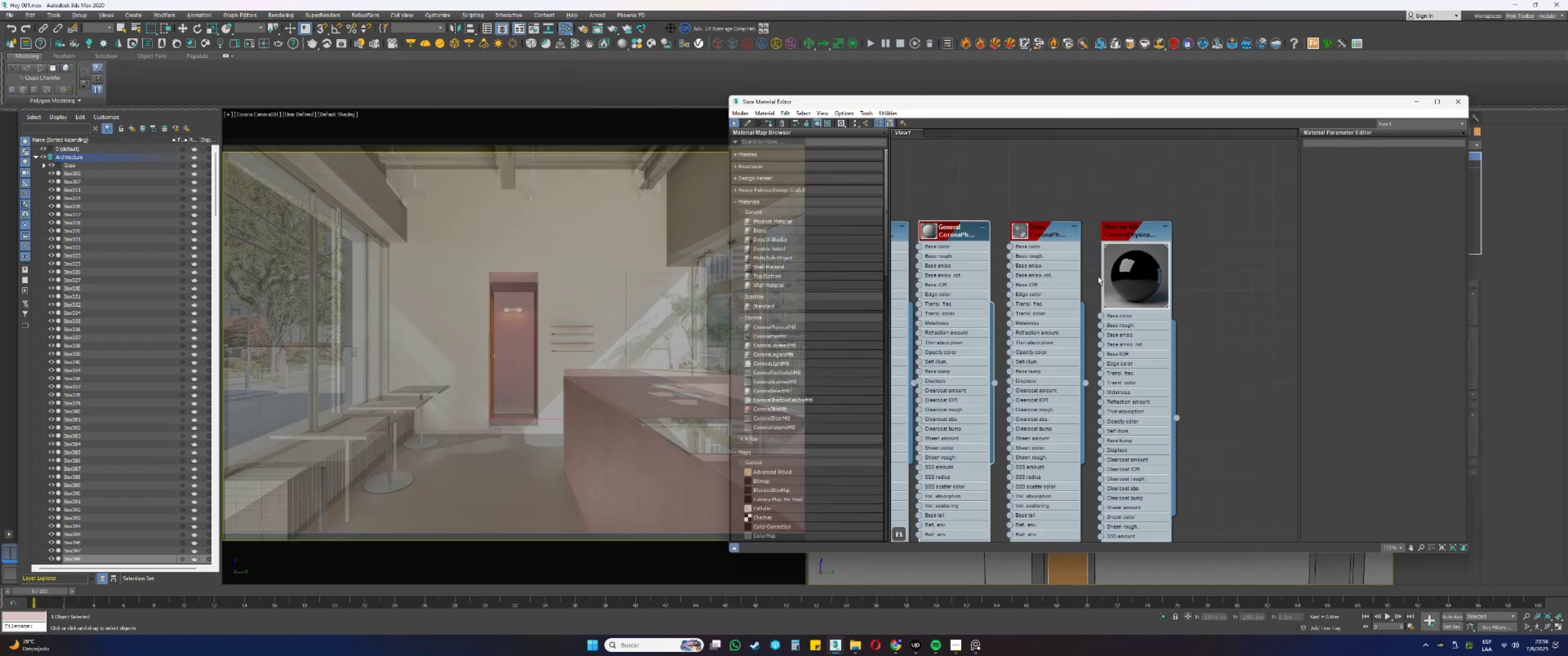 
left_click([964, 240])
 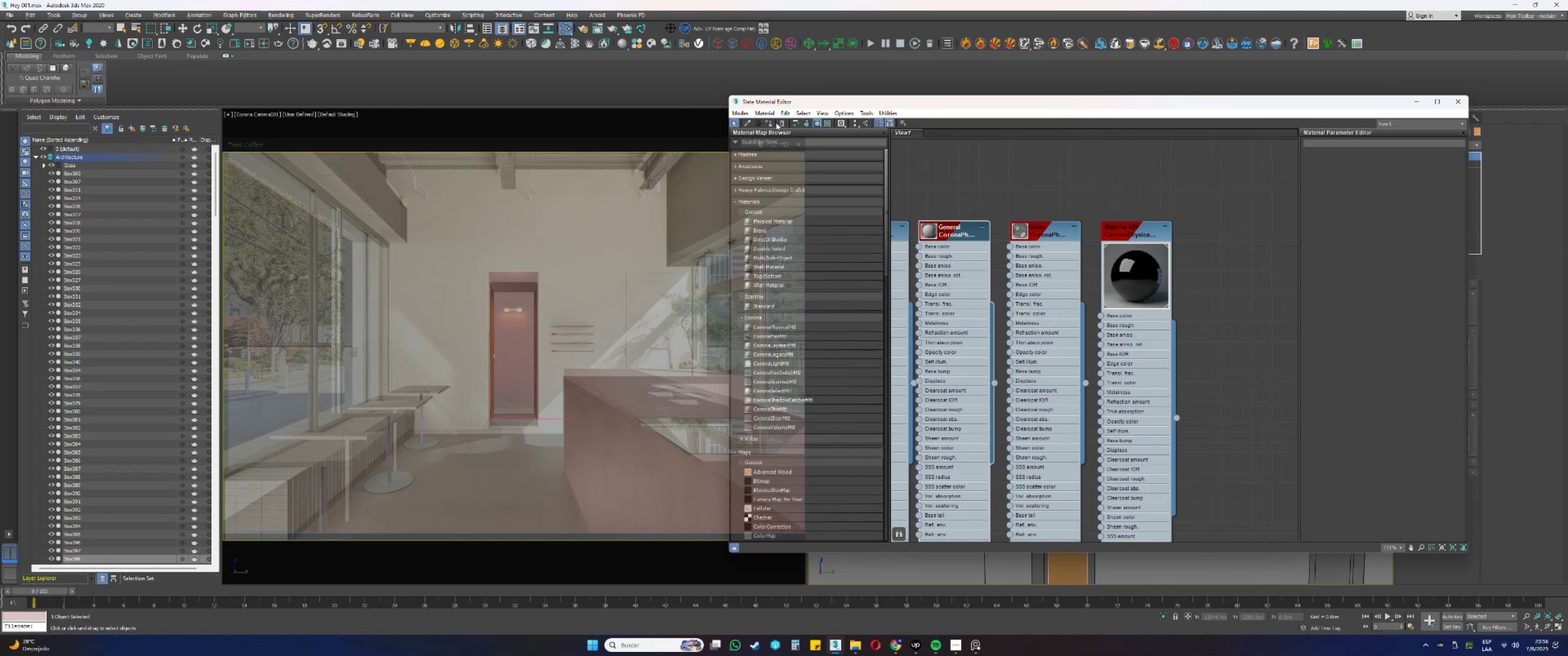 
left_click([771, 123])
 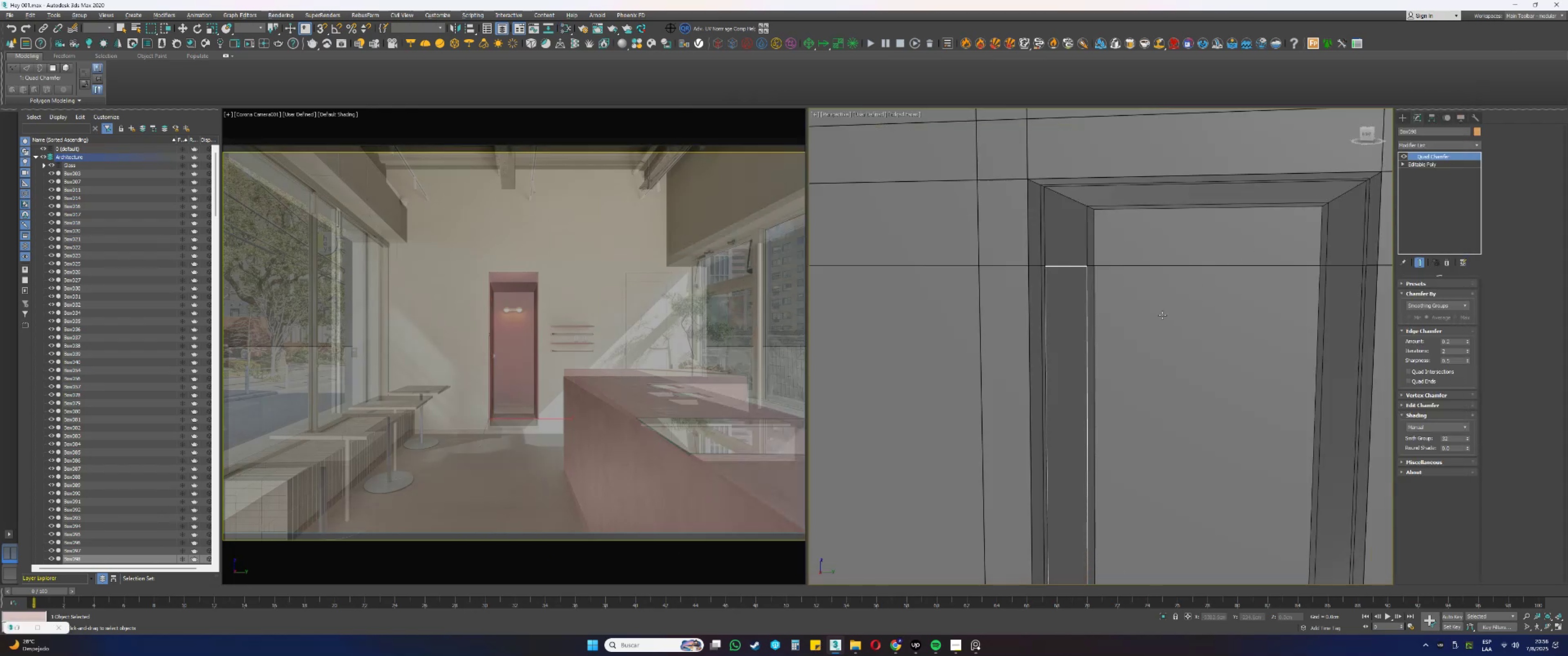 
hold_key(key=AltLeft, duration=0.47)
 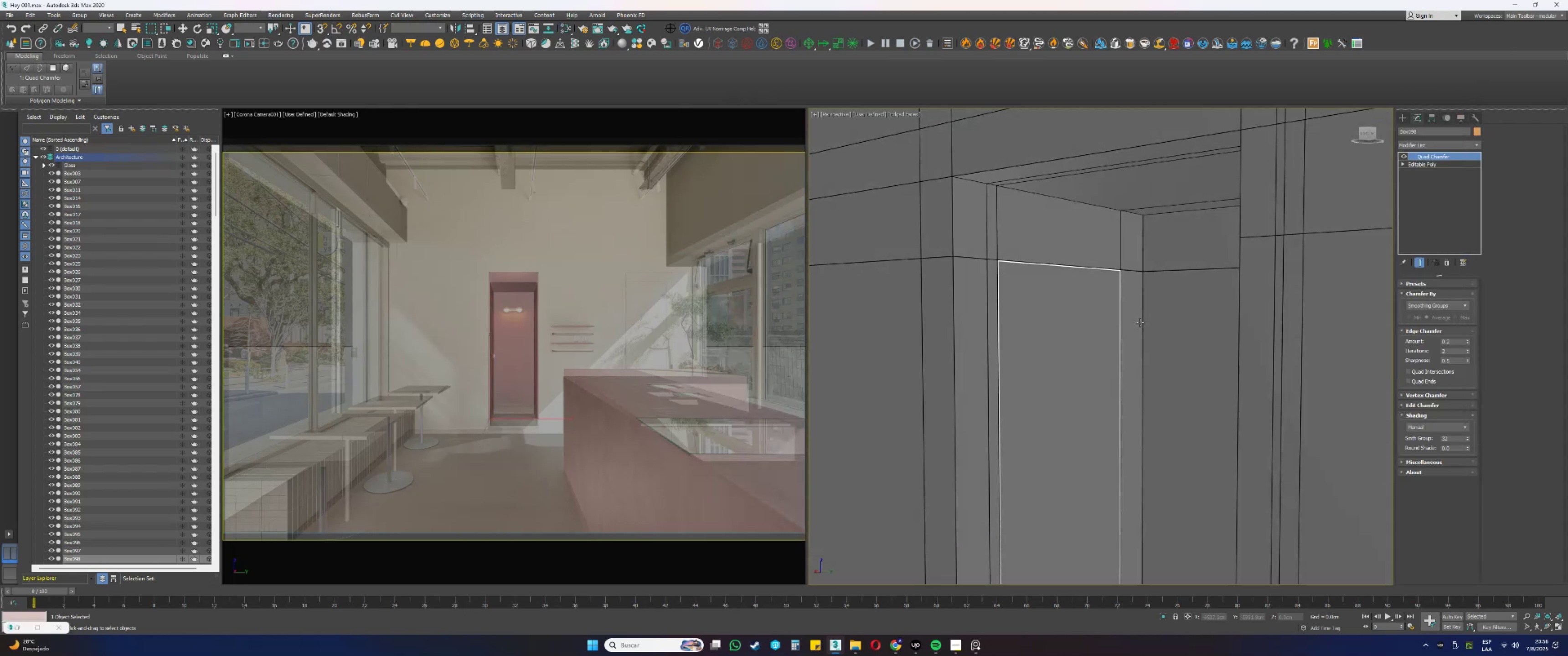 
key(F3)
 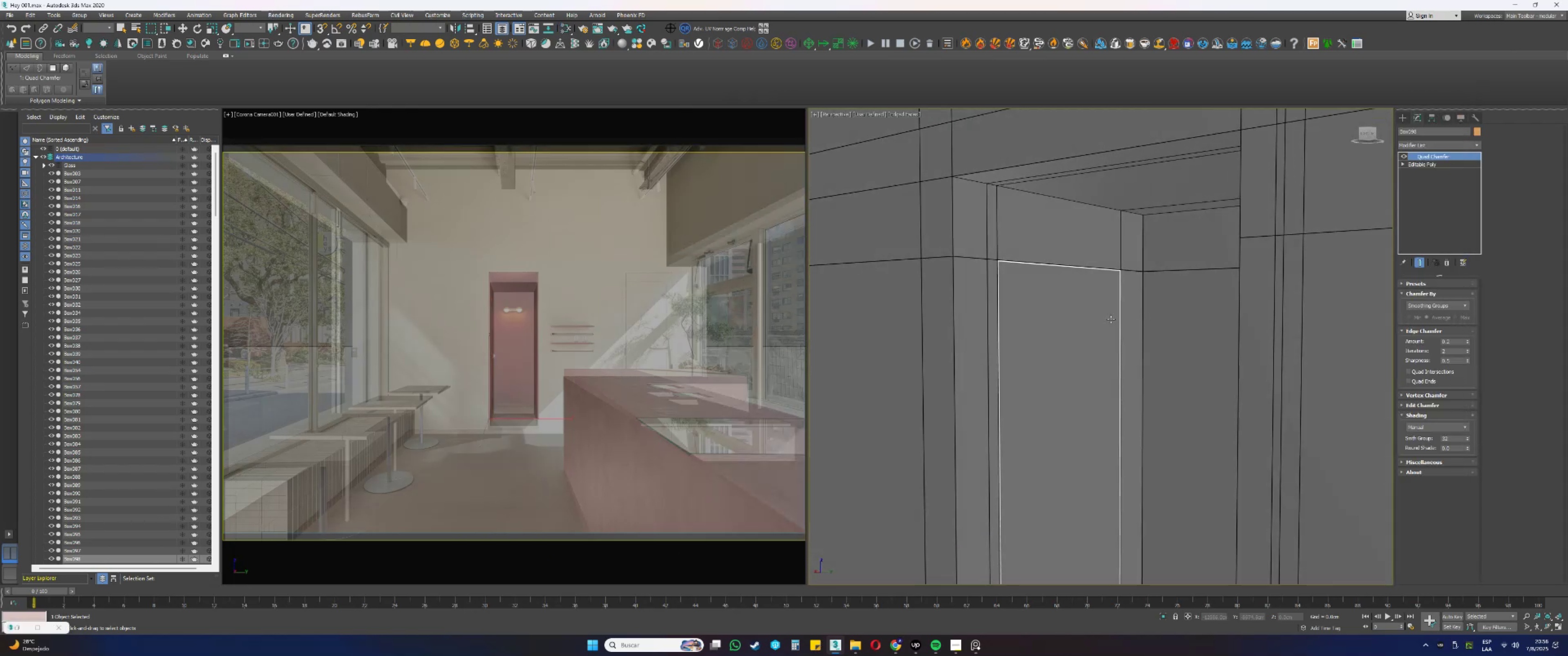 
key(F3)
 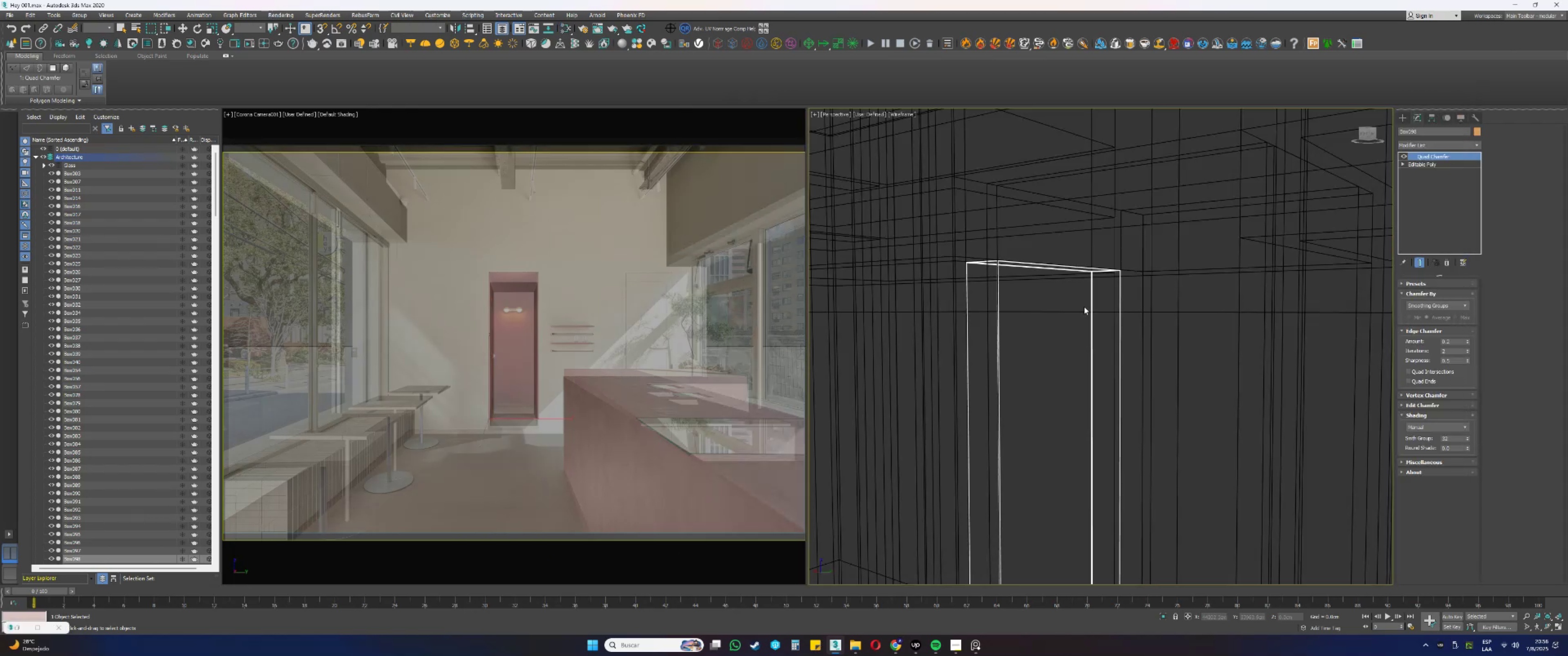 
key(F4)
 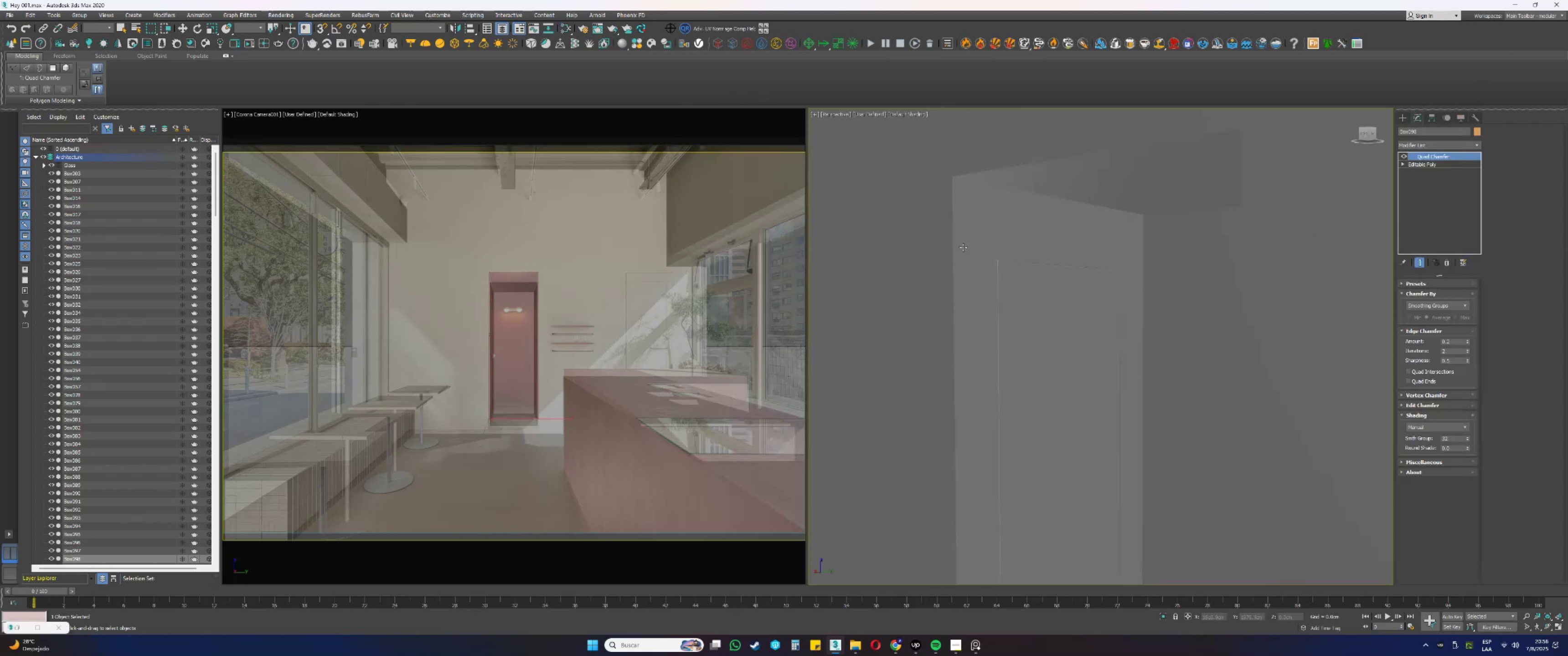 
scroll: coordinate [996, 265], scroll_direction: up, amount: 5.0
 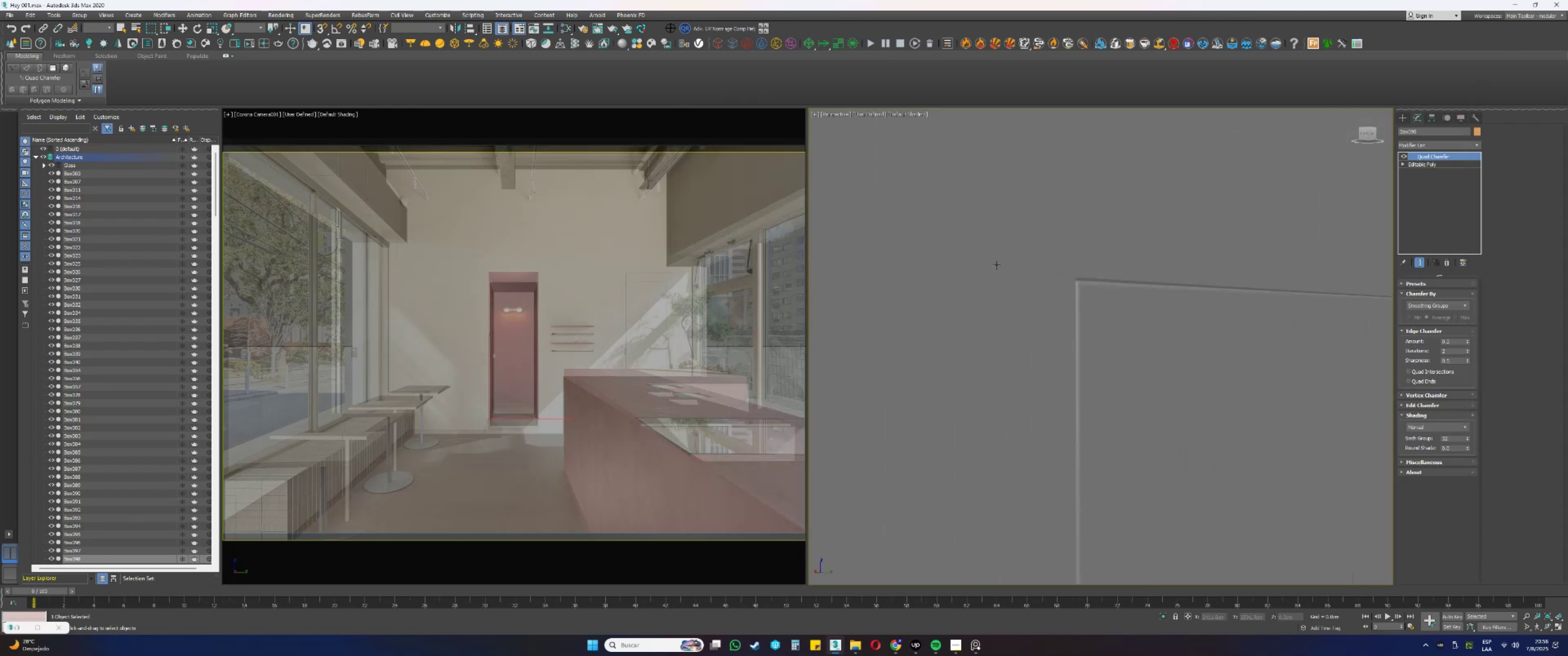 
key(F4)
 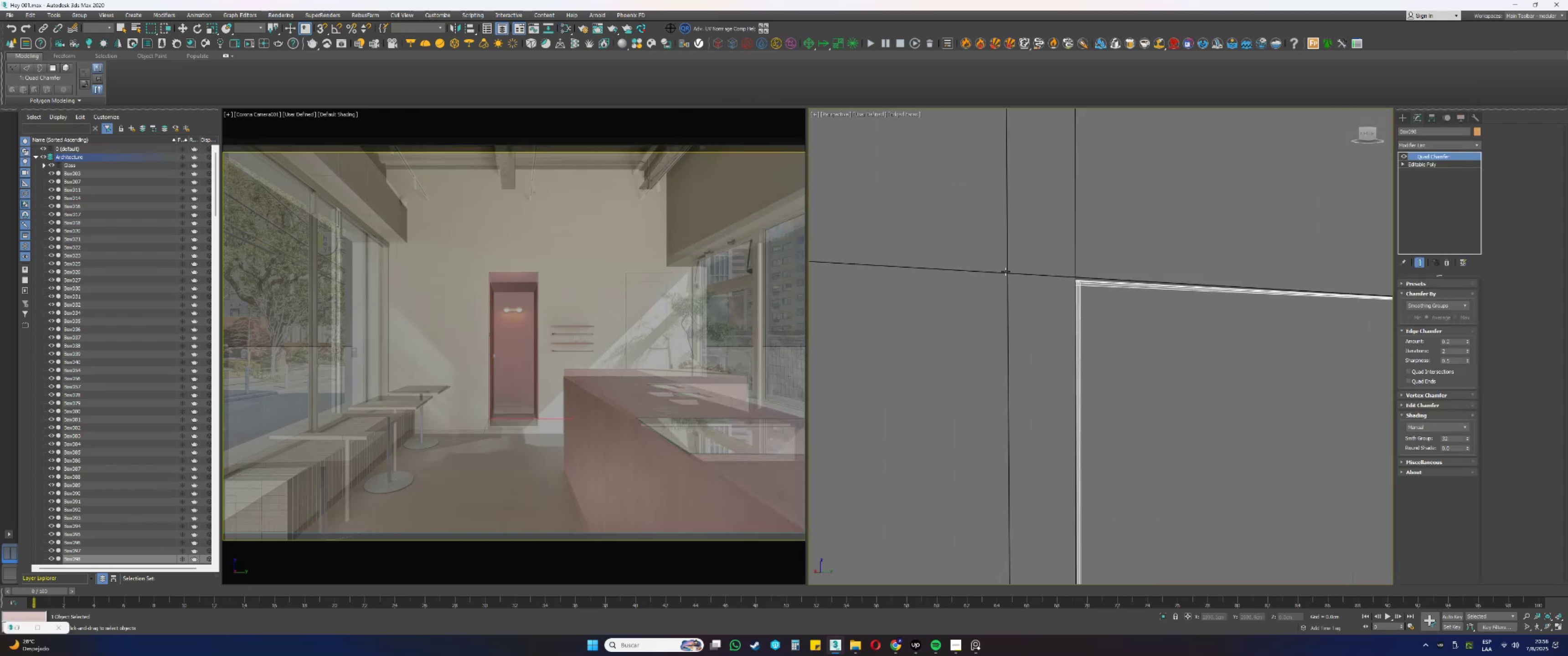 
left_click([1006, 271])
 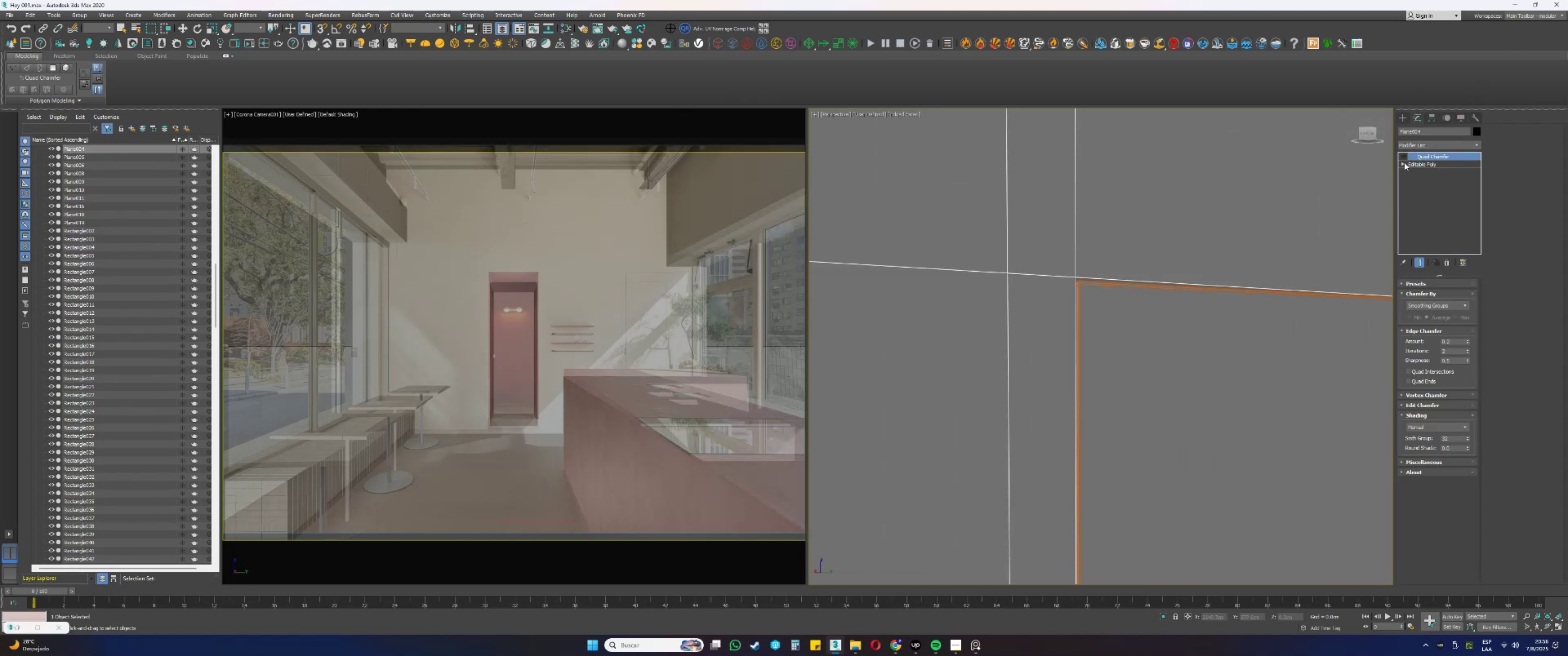 
left_click([1403, 157])
 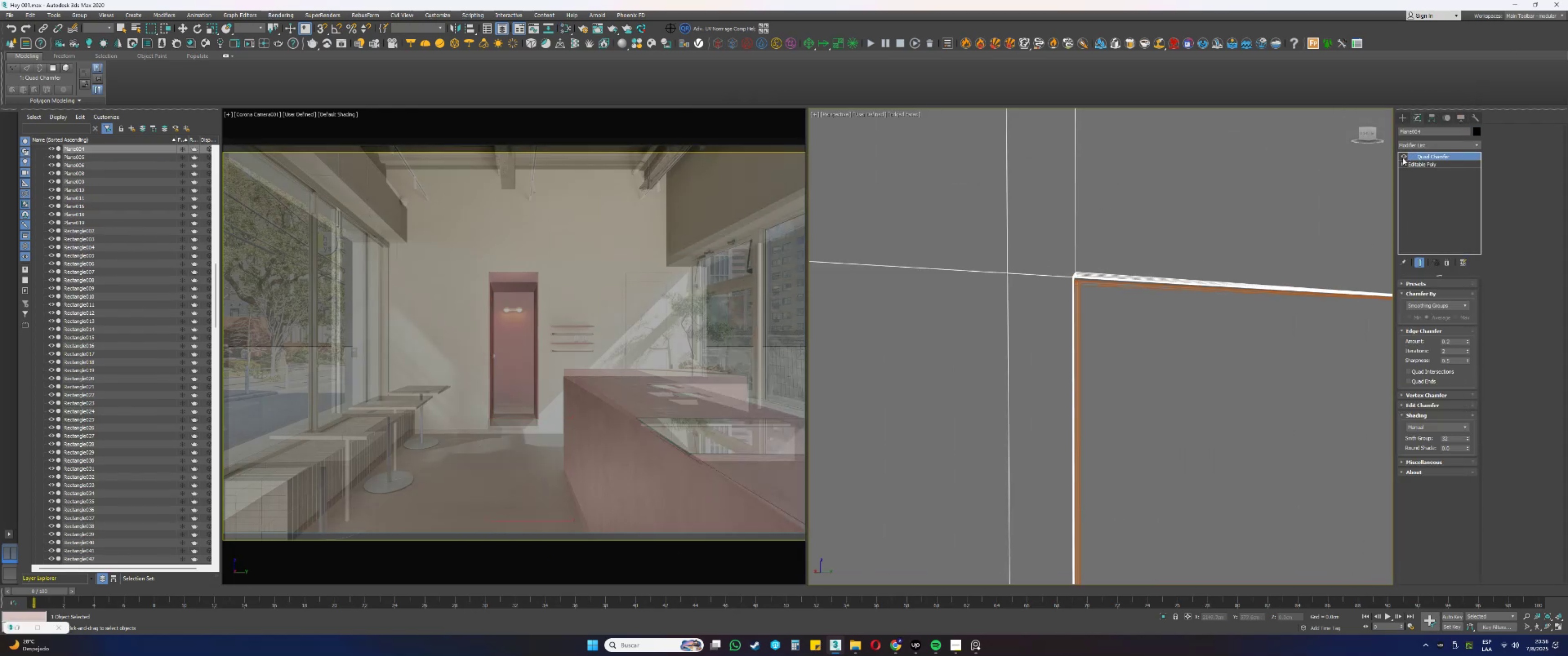 
key(F4)
 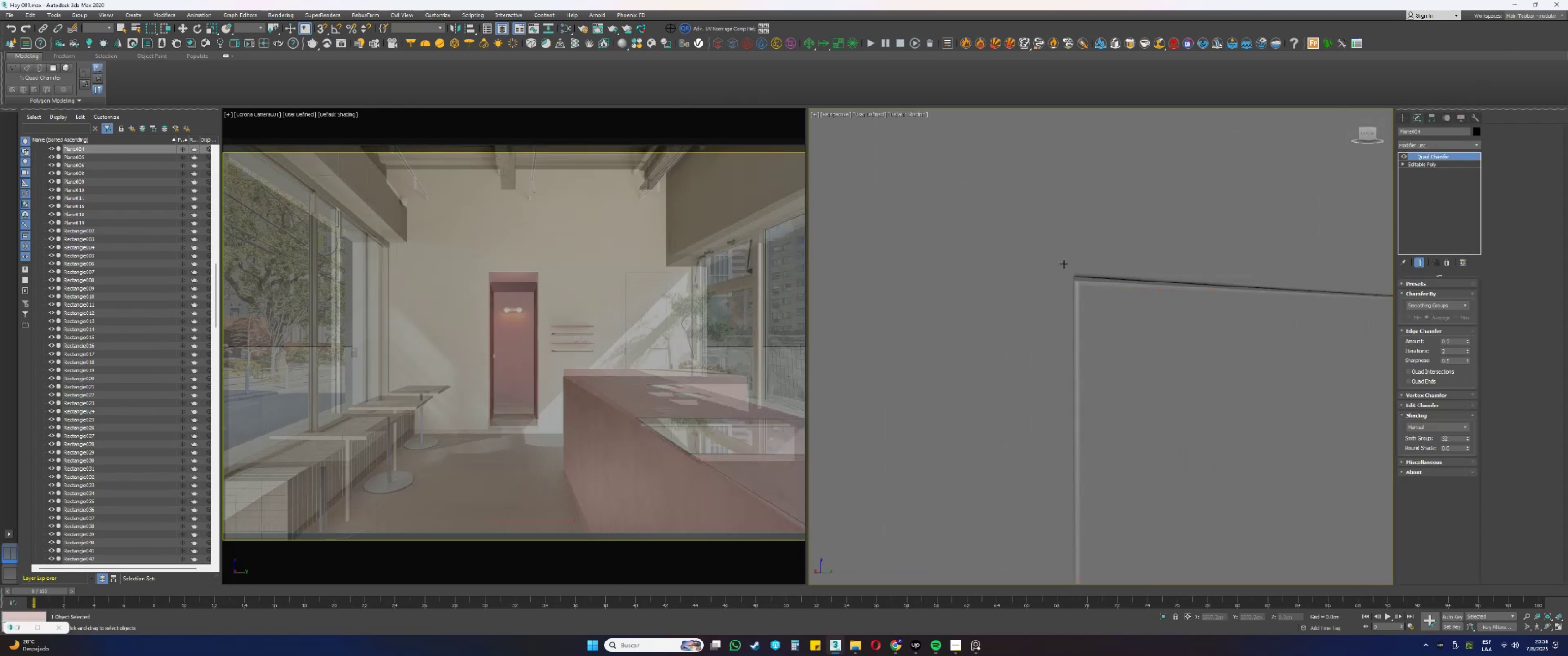 
scroll: coordinate [1058, 278], scroll_direction: down, amount: 7.0
 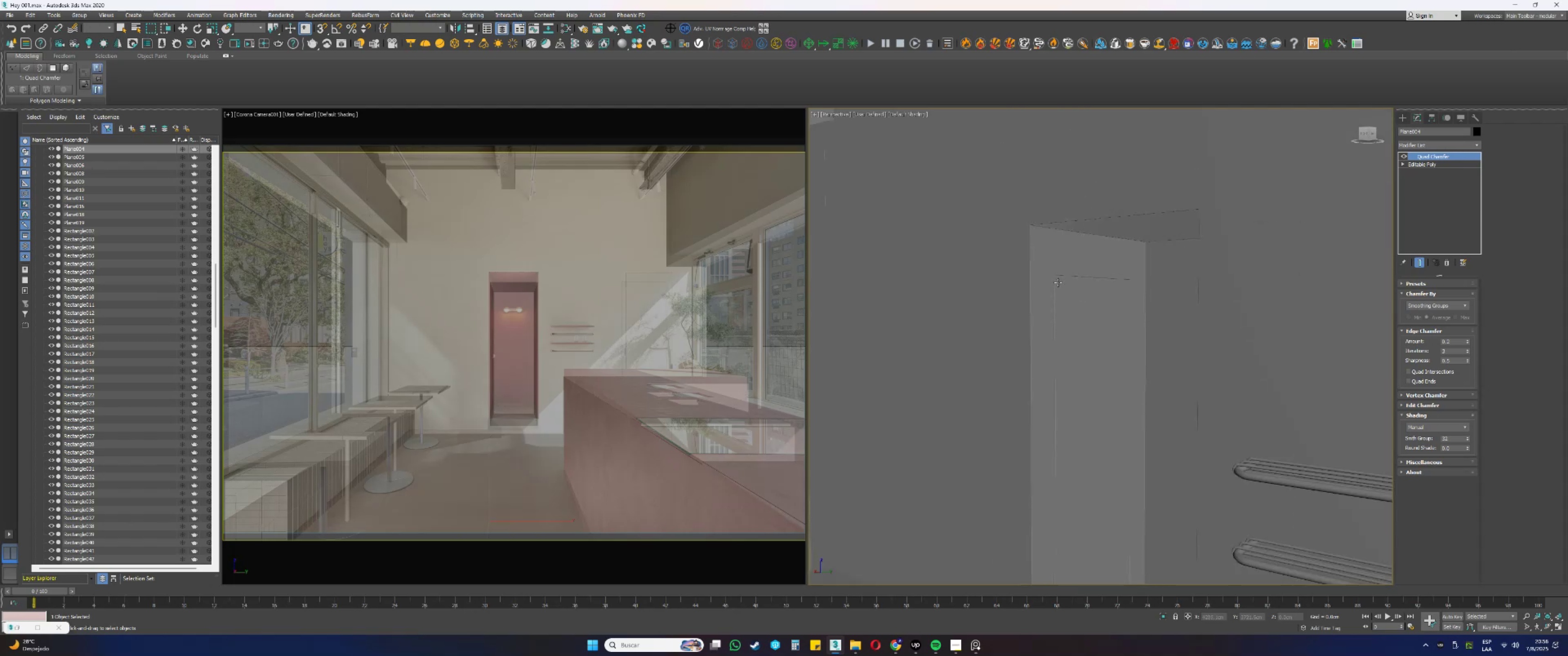 
hold_key(key=AltLeft, duration=1.05)
scroll: coordinate [1097, 297], scroll_direction: down, amount: 2.0
 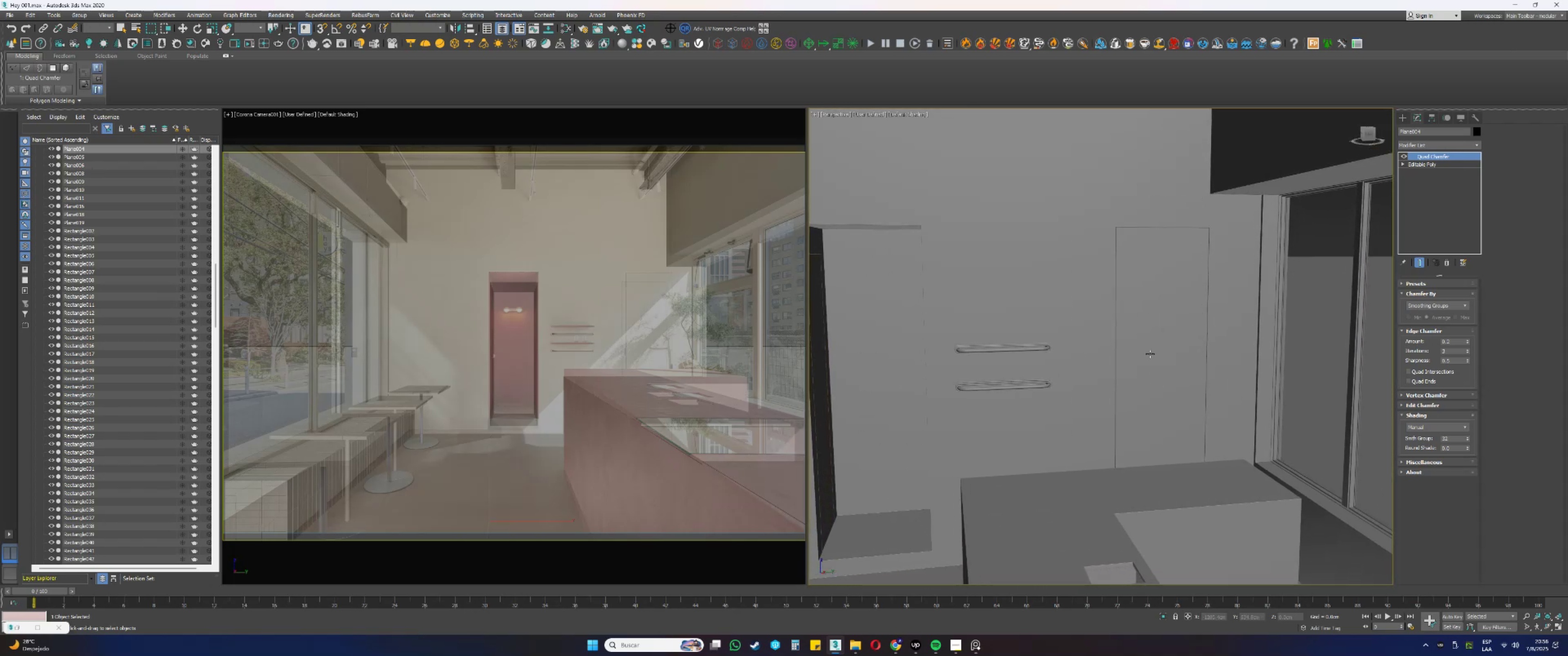 
key(Control+S)
 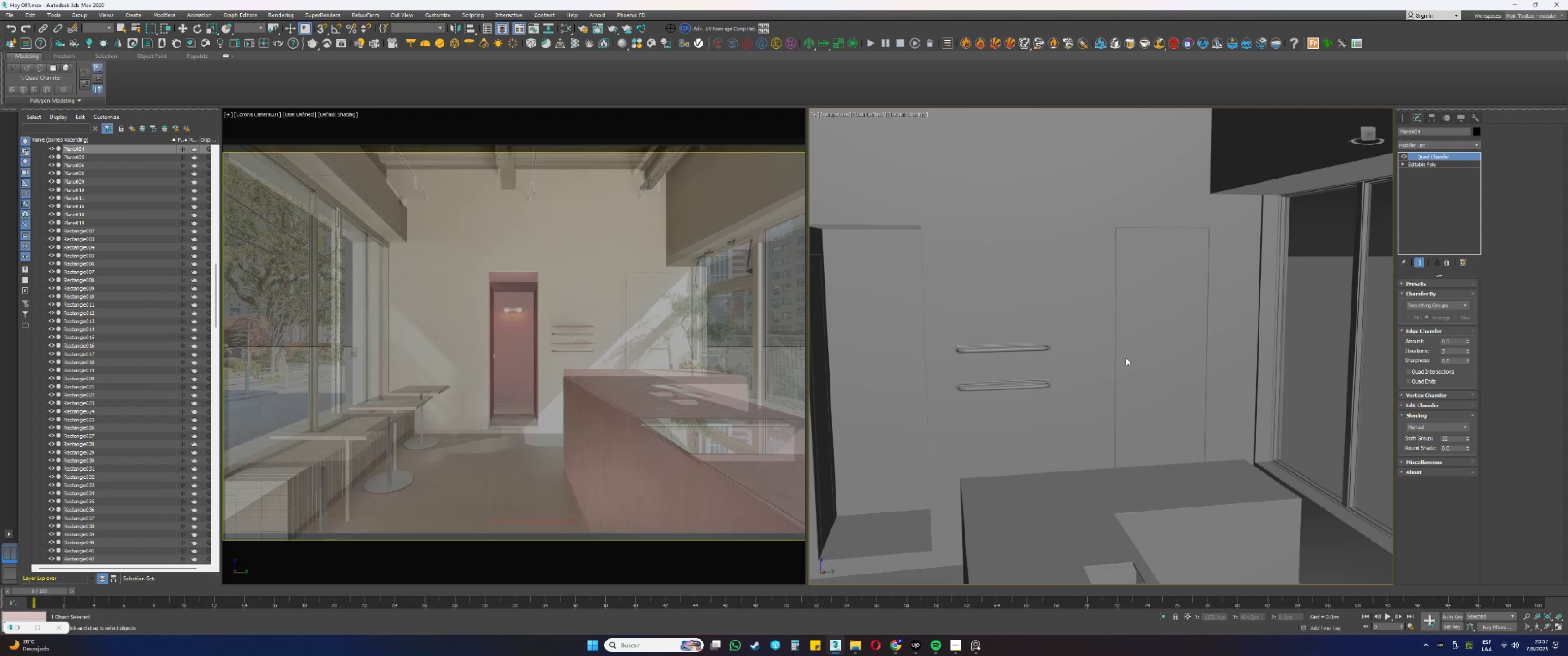 
wait(16.13)
 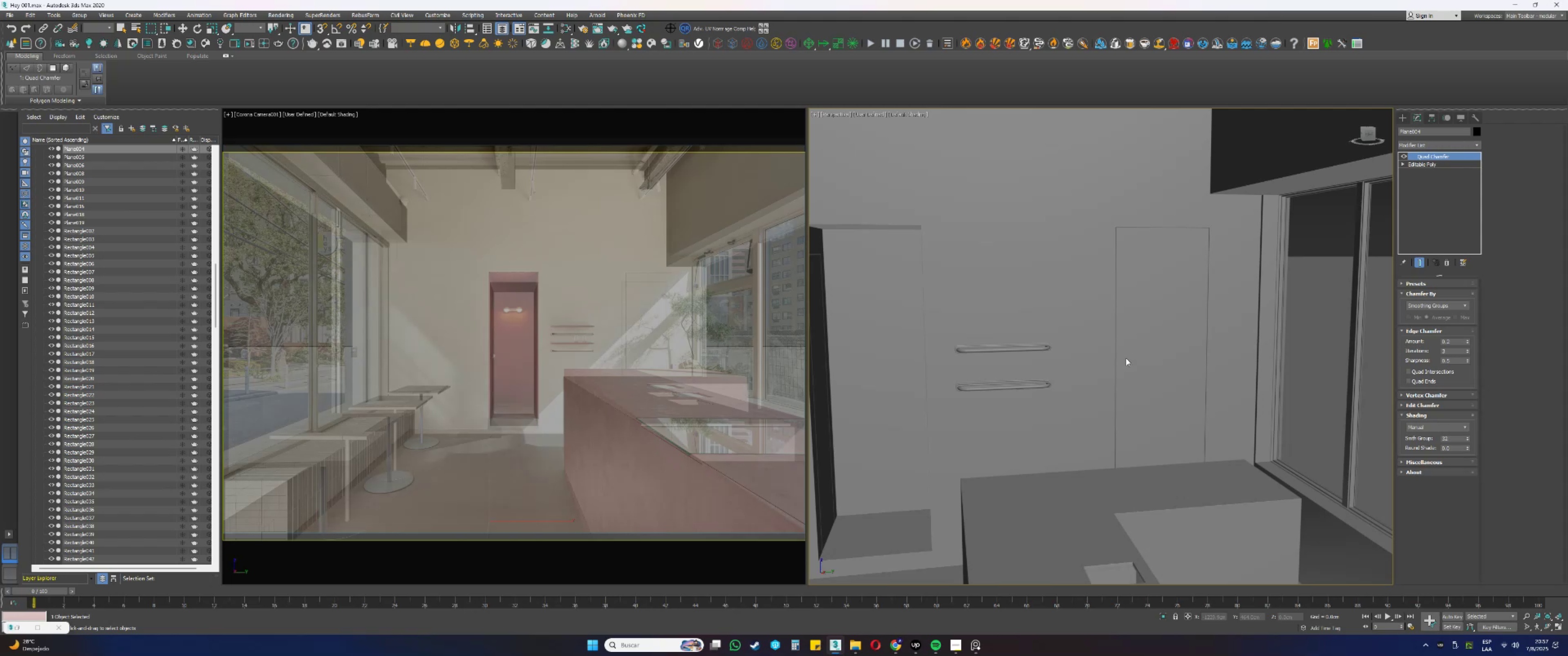 
hold_key(key=AltLeft, duration=0.96)
 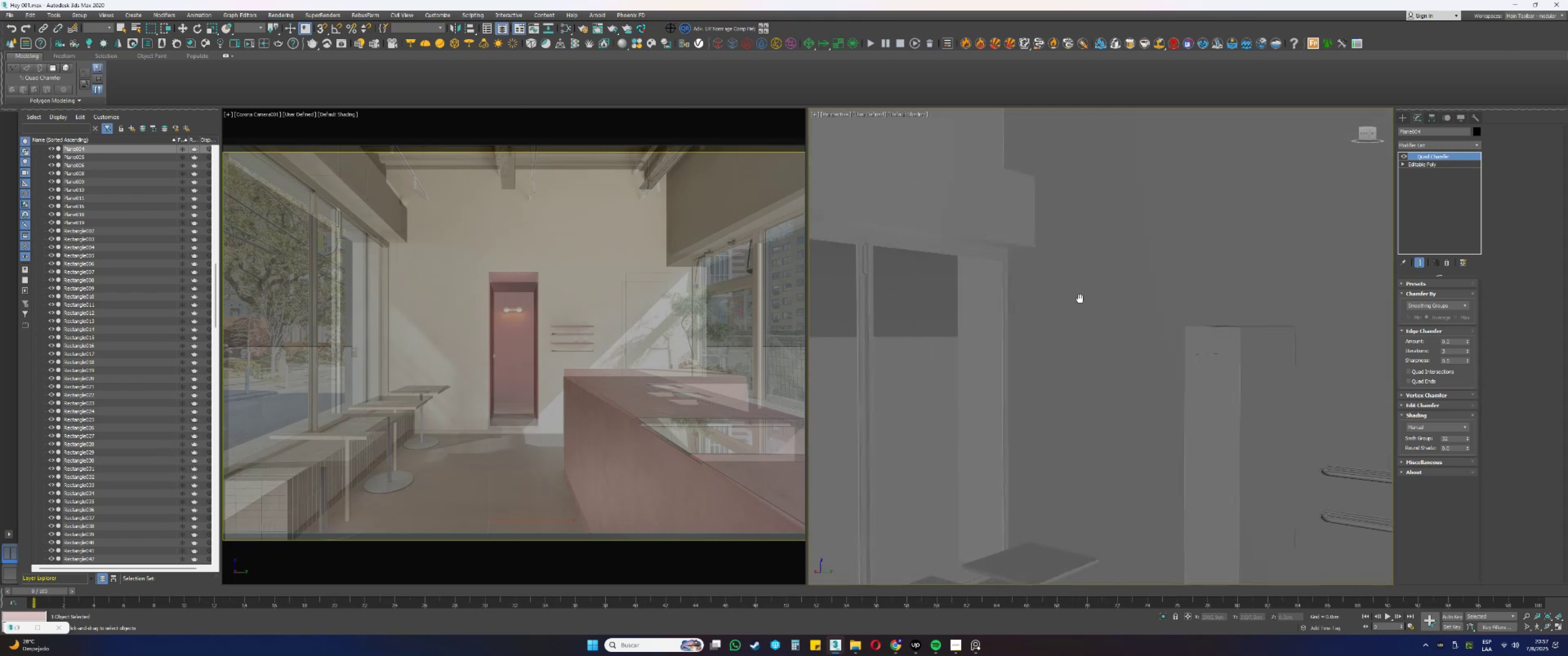 
hold_key(key=AltLeft, duration=0.67)
 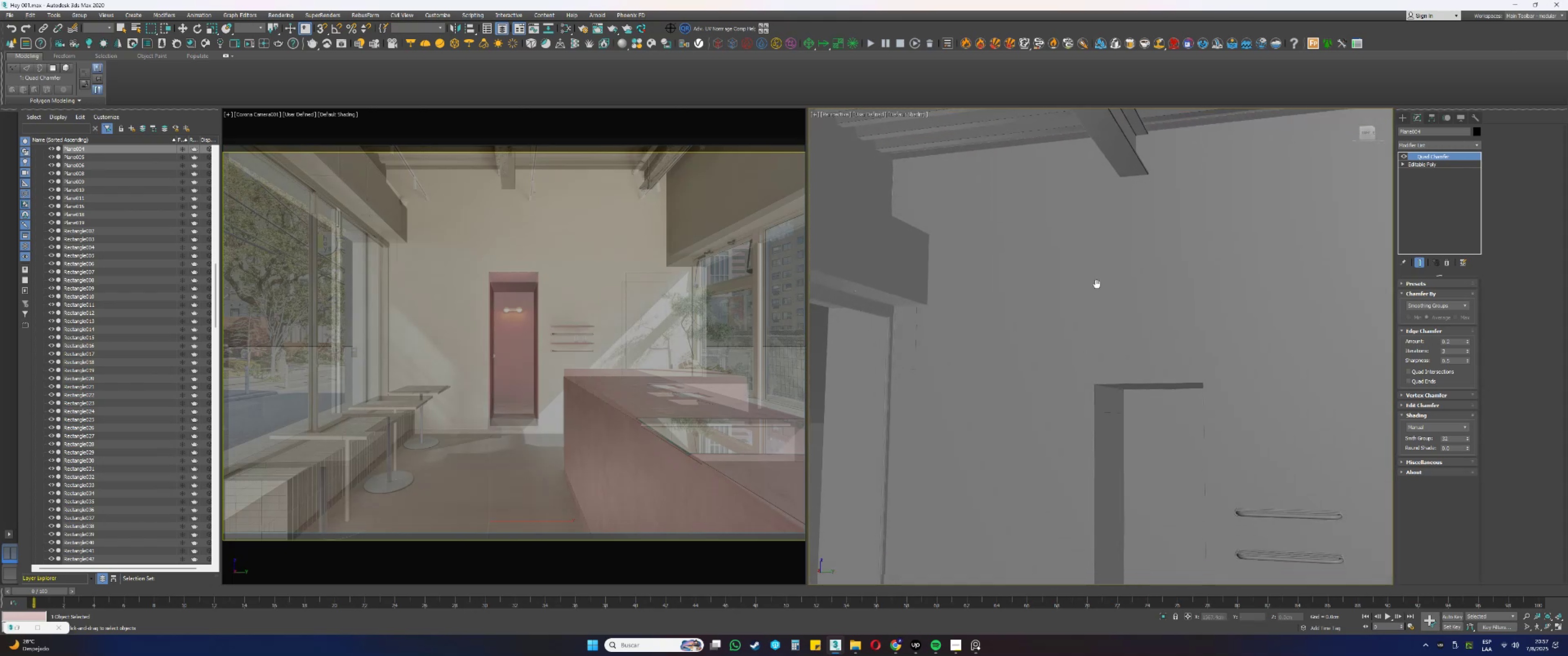 
hold_key(key=AltLeft, duration=0.42)
 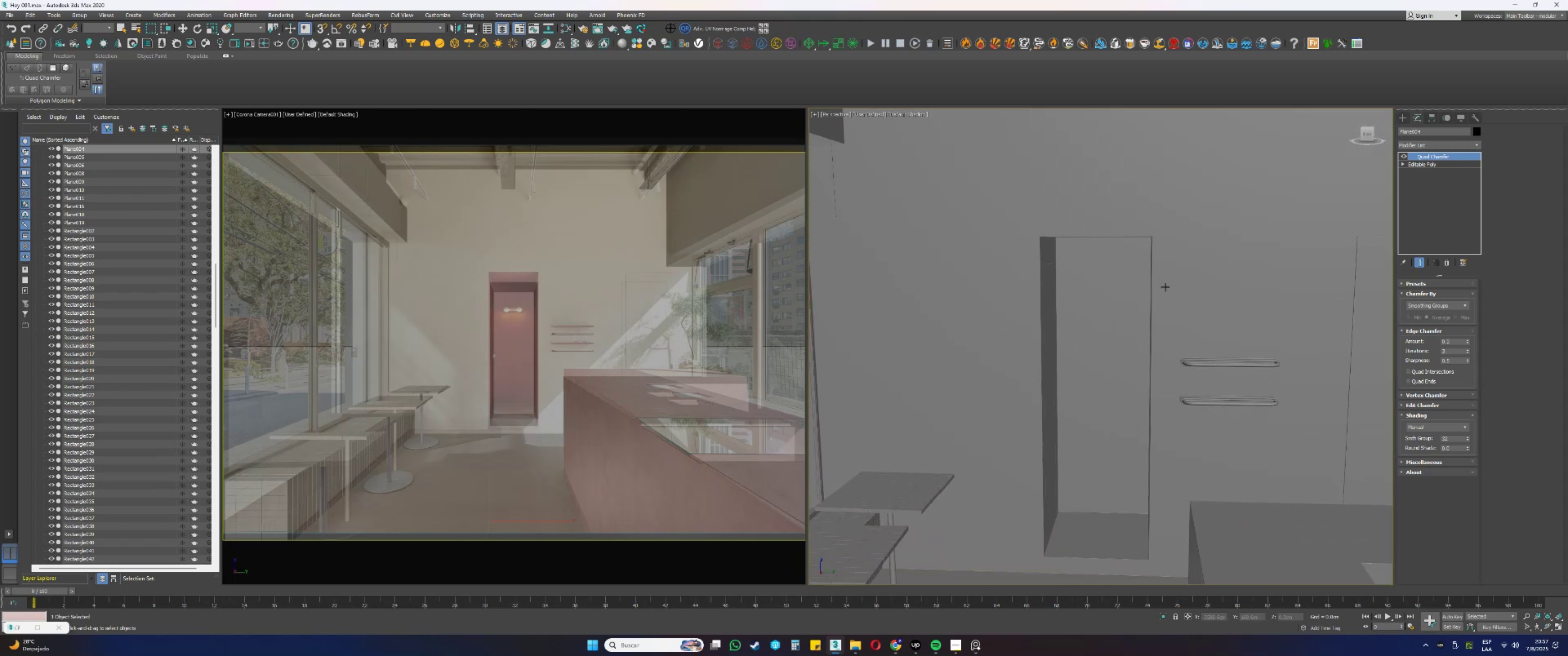 
hold_key(key=AltLeft, duration=1.5)
 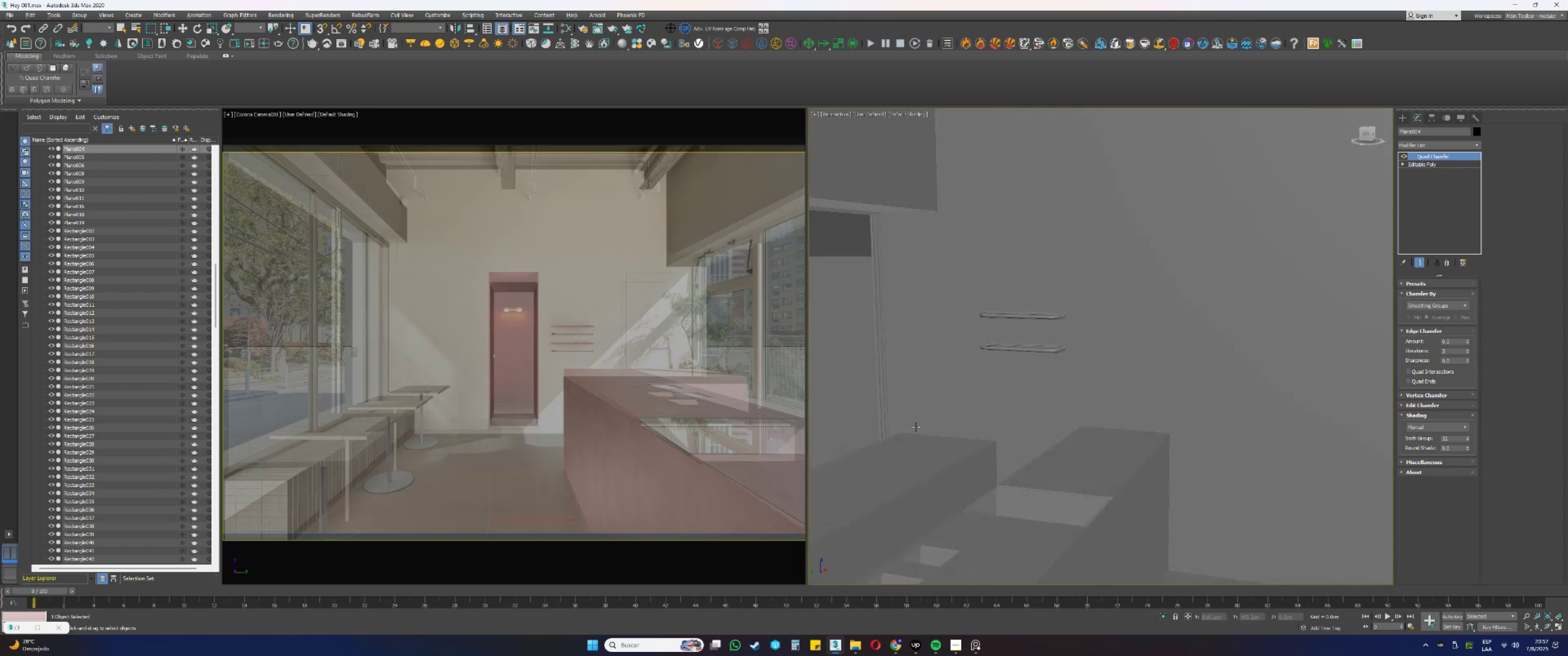 
hold_key(key=AltLeft, duration=0.72)
 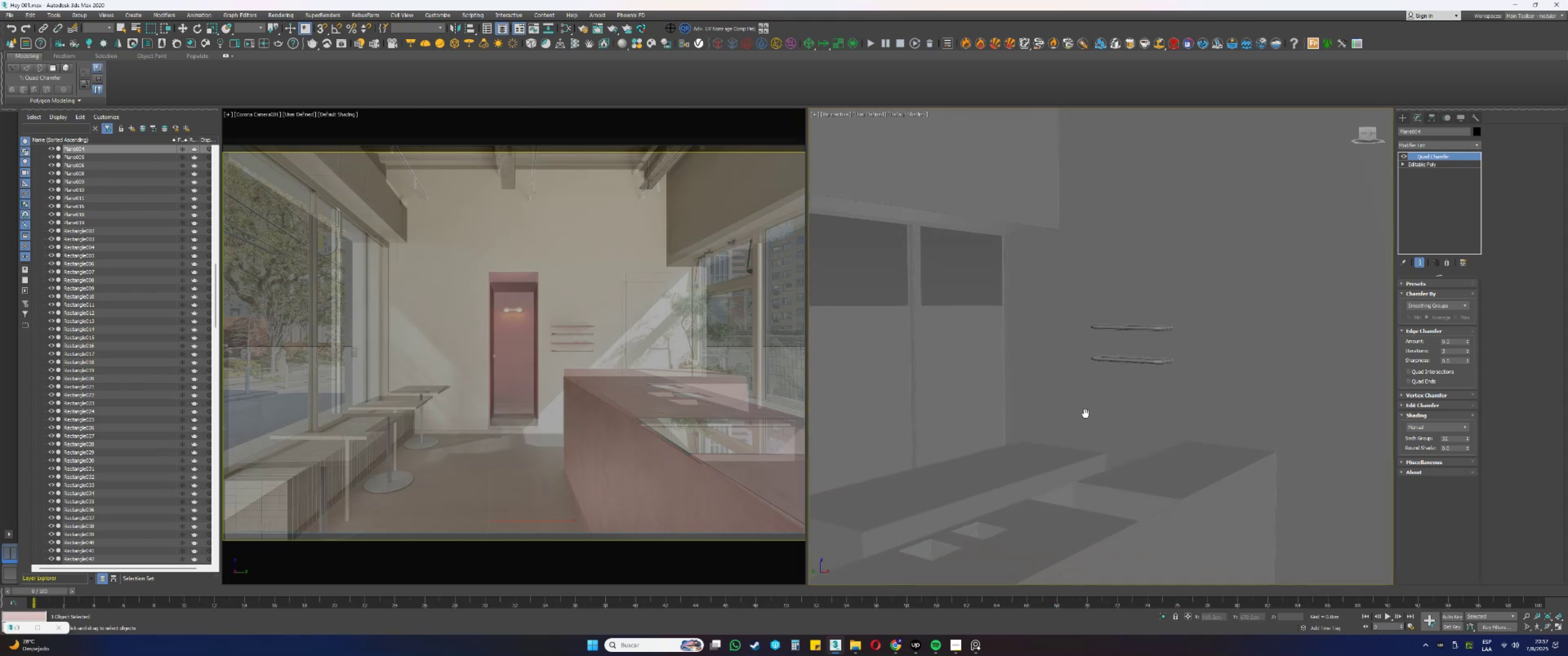 
hold_key(key=AltLeft, duration=1.53)
 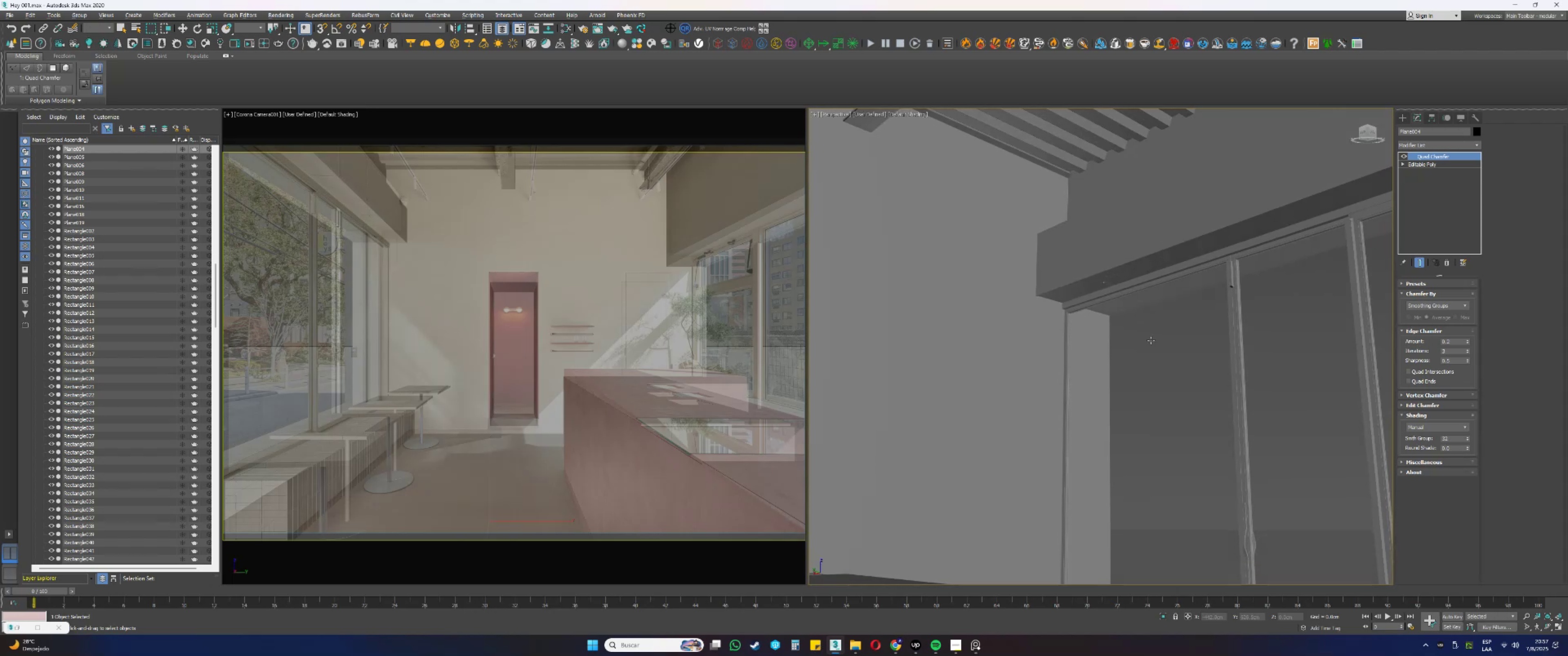 
hold_key(key=AltLeft, duration=1.52)
 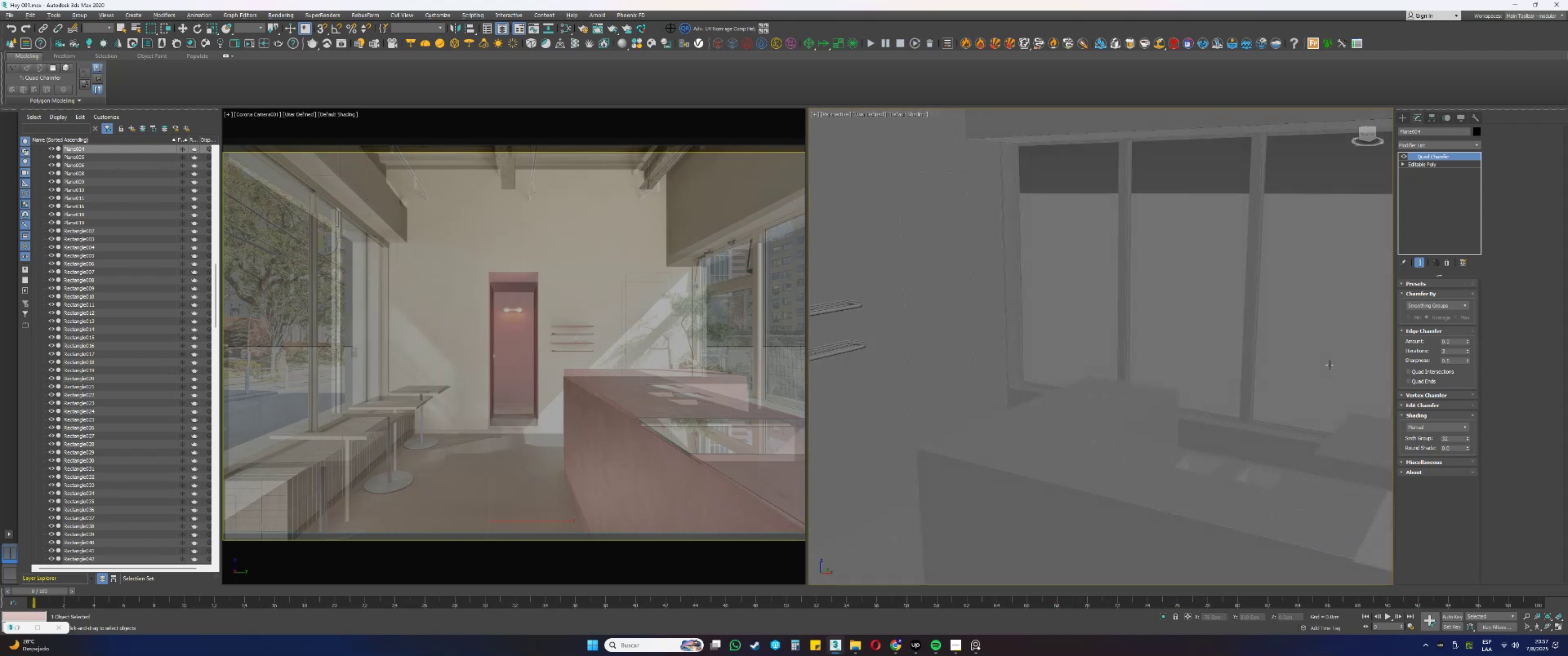 
hold_key(key=AltLeft, duration=1.51)
 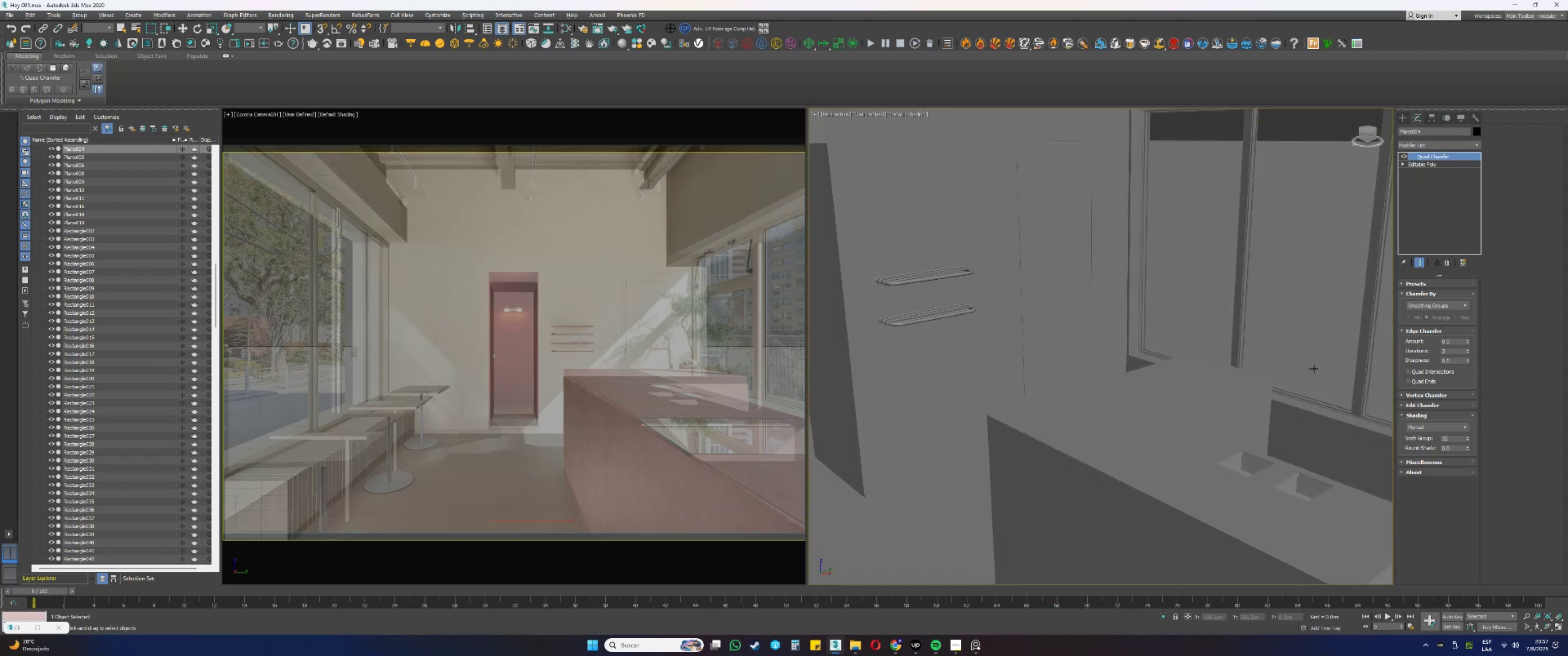 
hold_key(key=AltLeft, duration=1.02)
 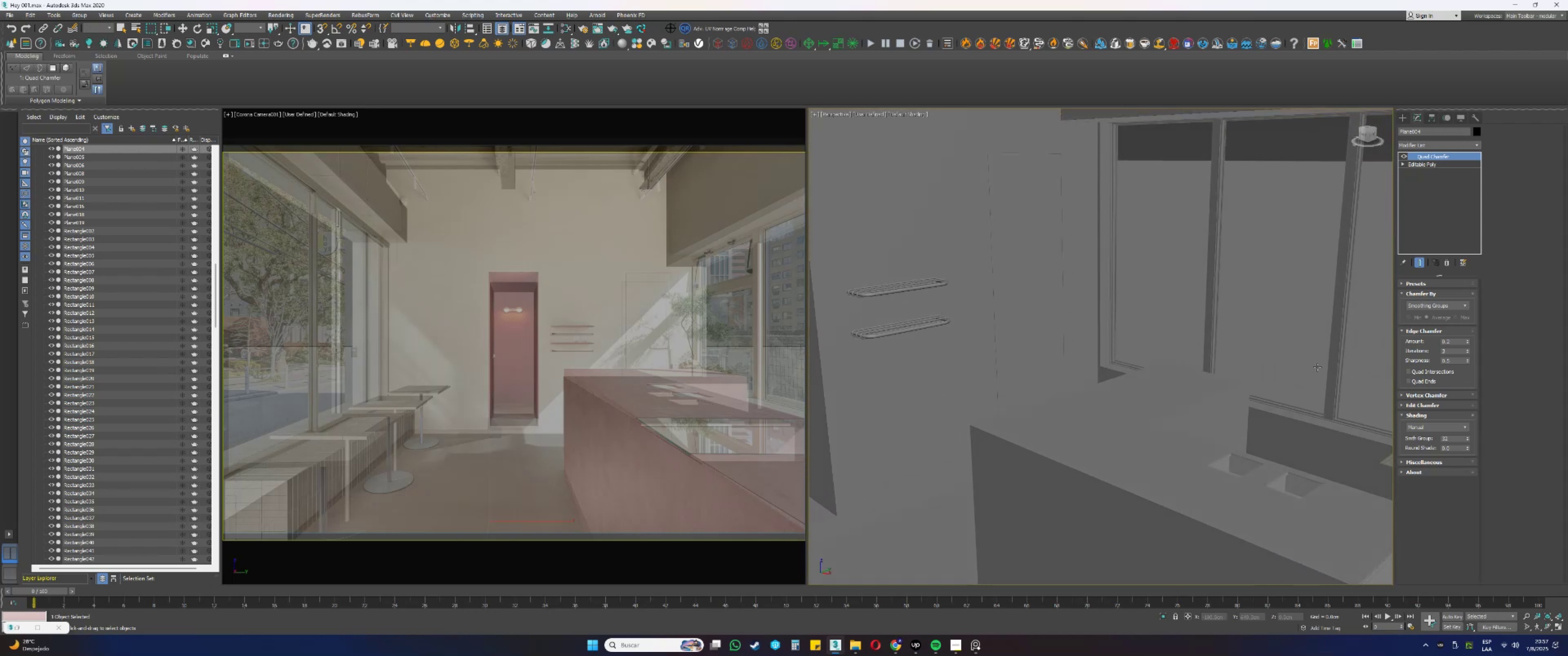 
hold_key(key=AltLeft, duration=1.01)
 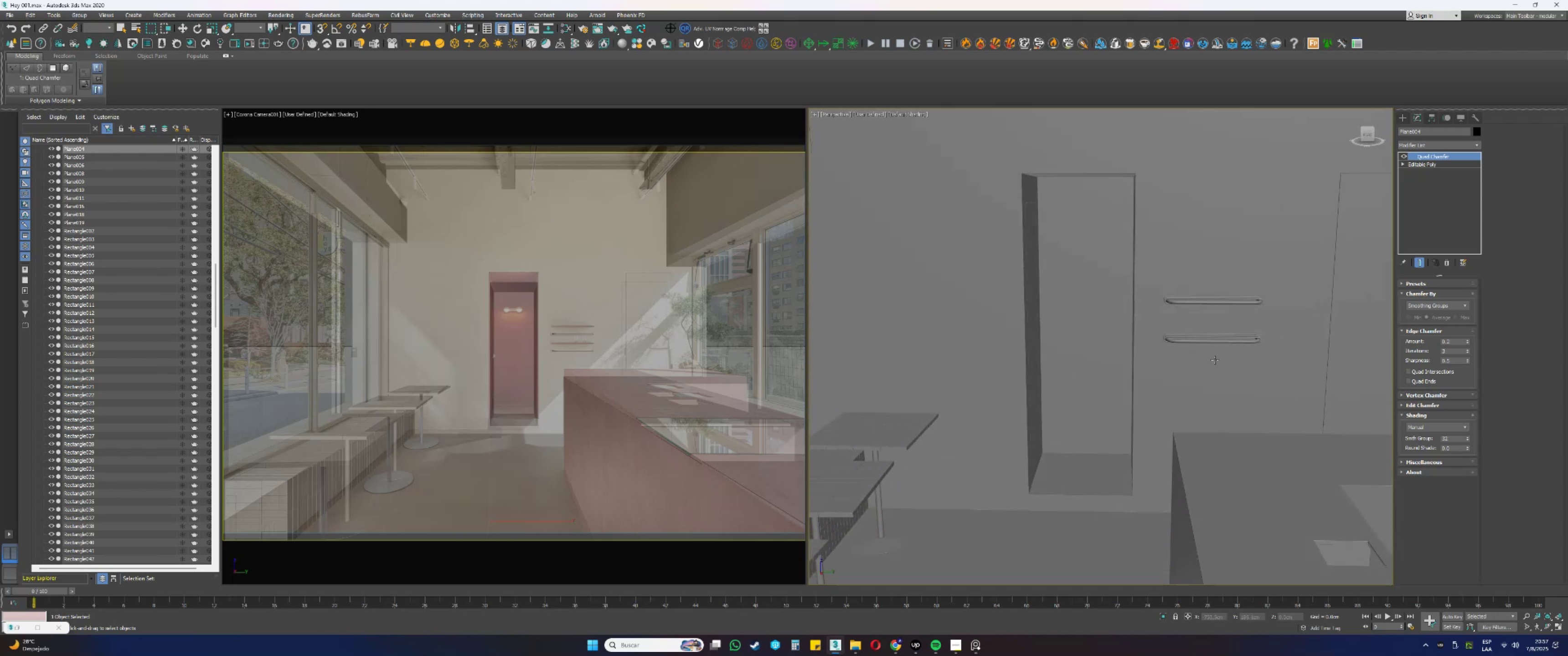 
key(M)
 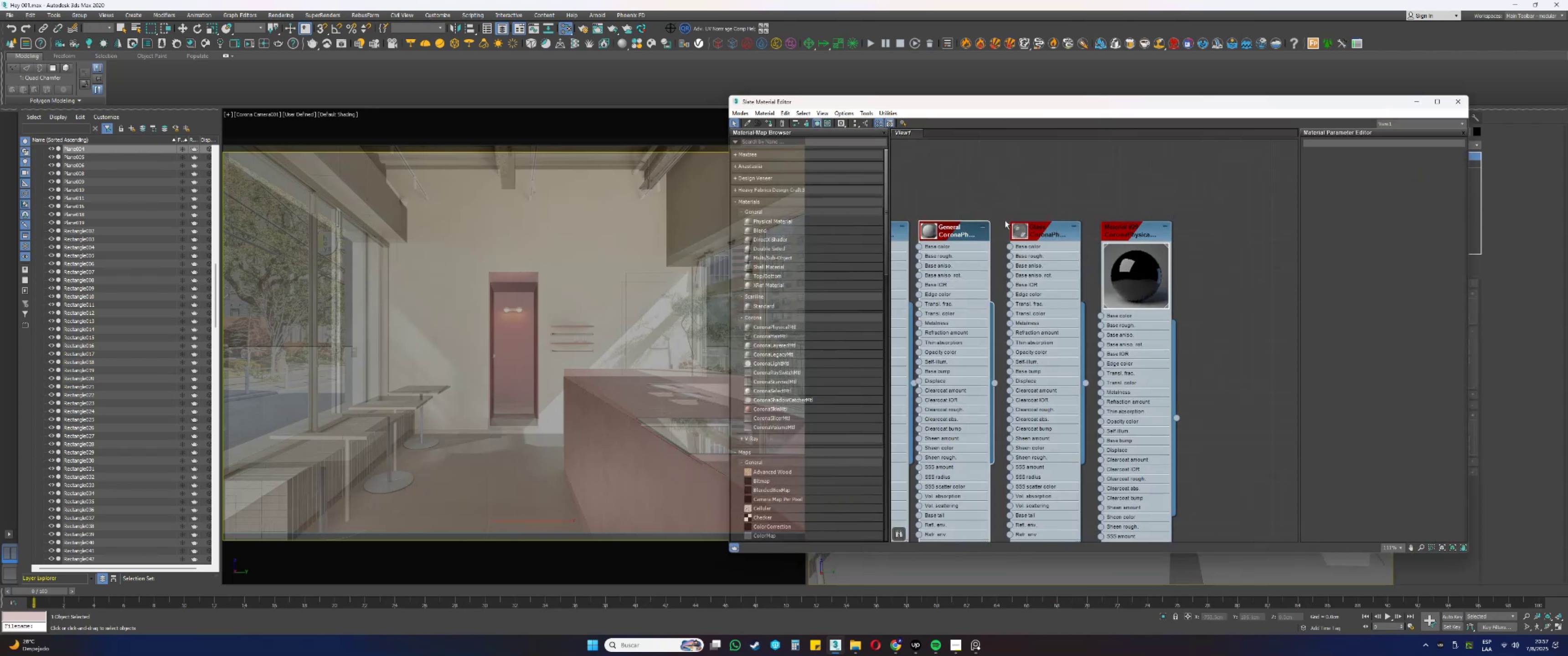 
double_click([957, 231])
 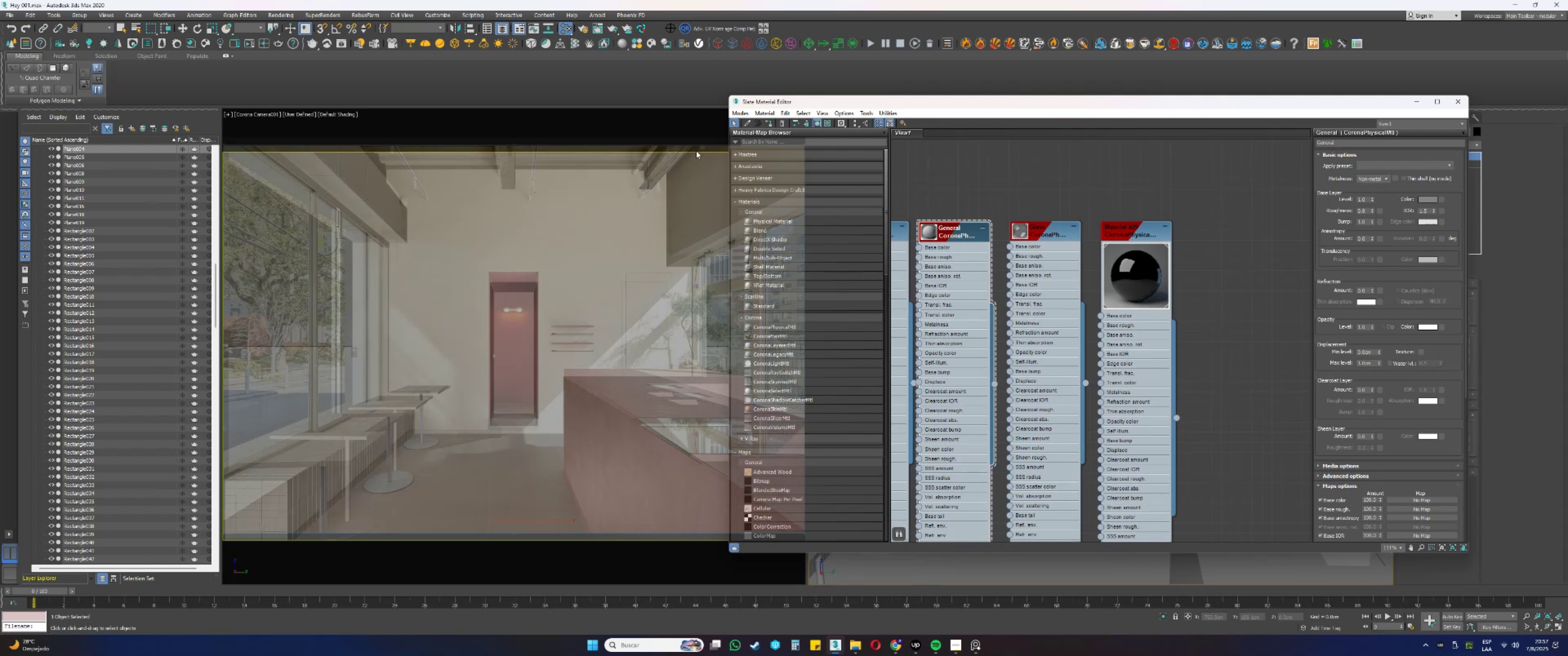 
left_click([712, 145])
 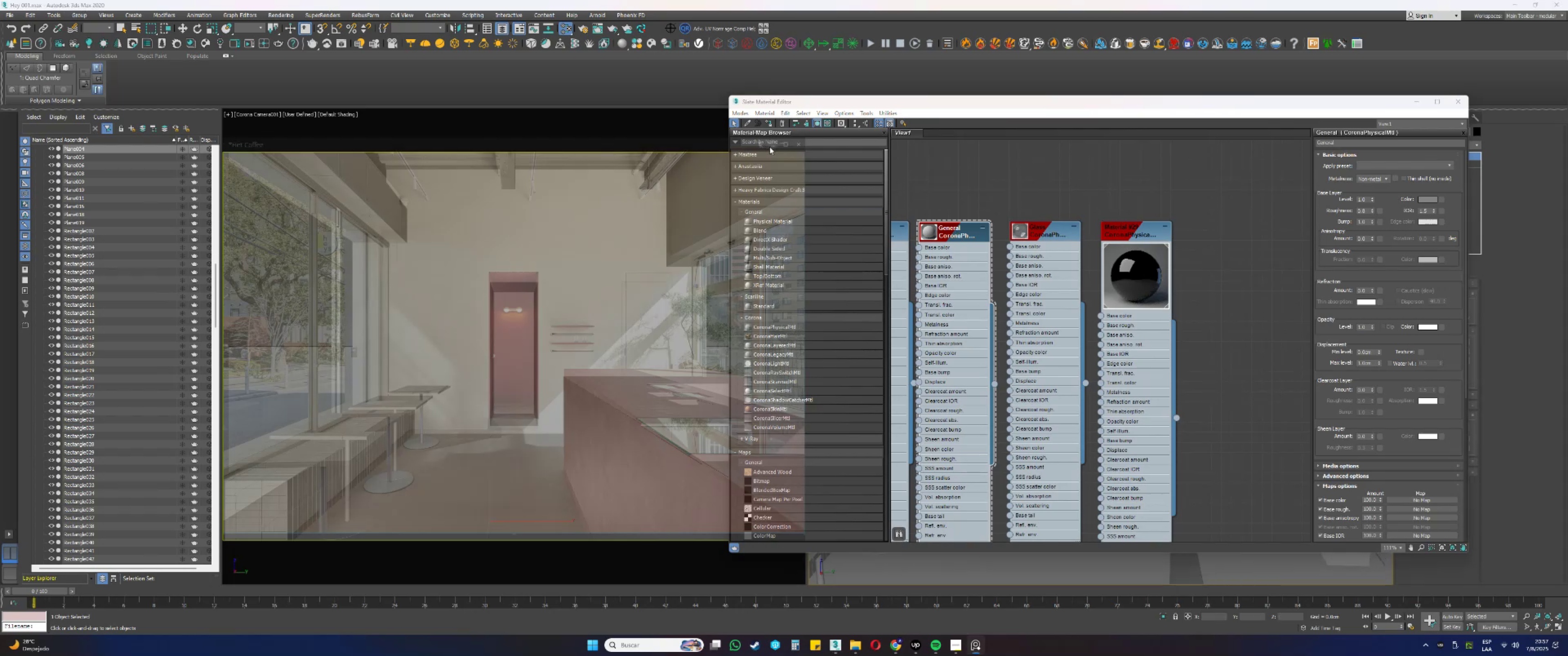 
left_click([772, 147])
 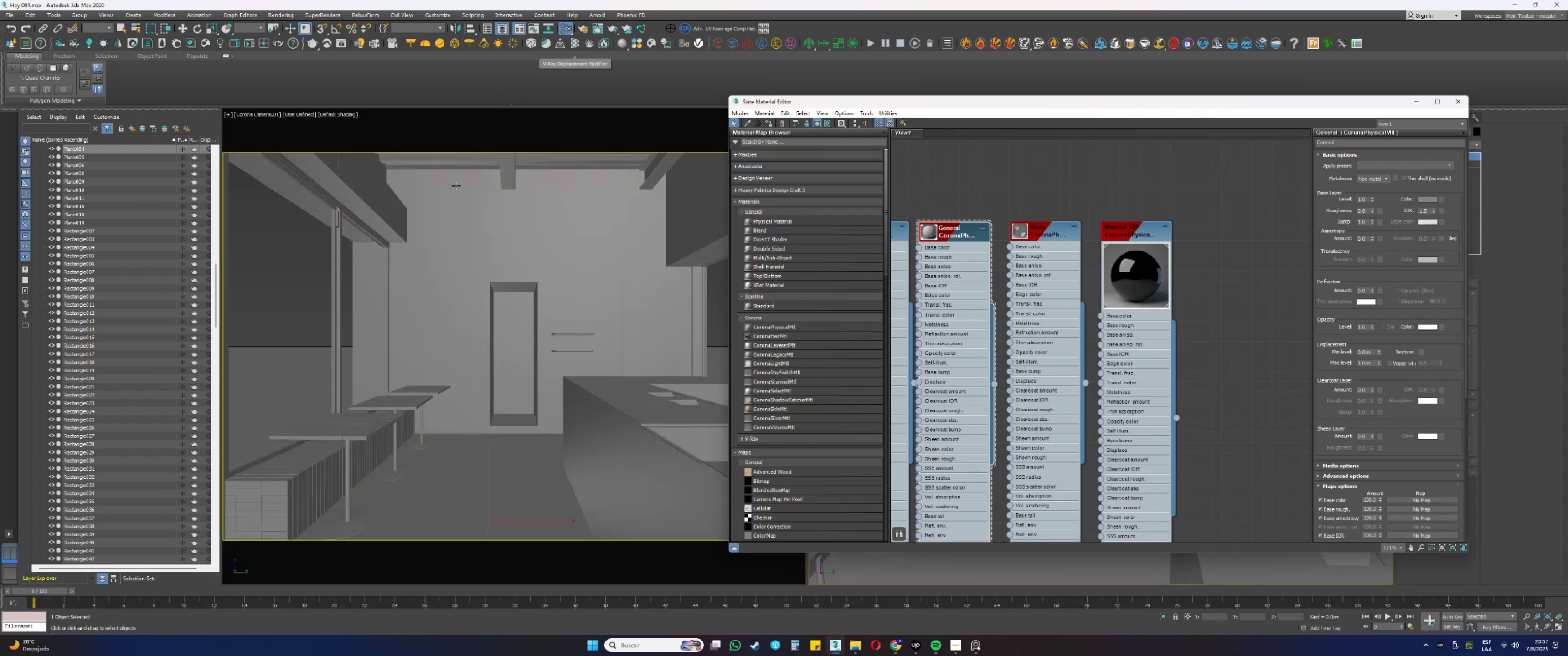 
wait(11.9)
 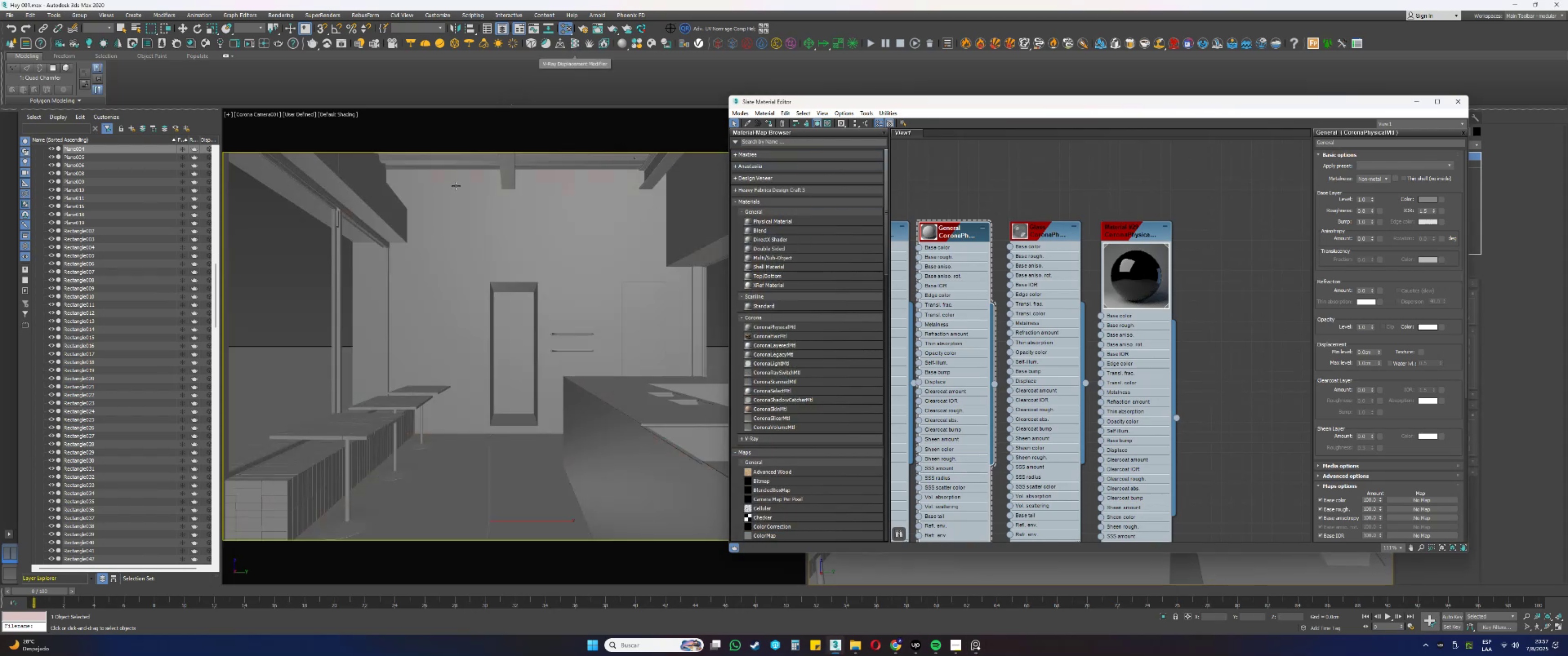 
left_click([580, 31])
 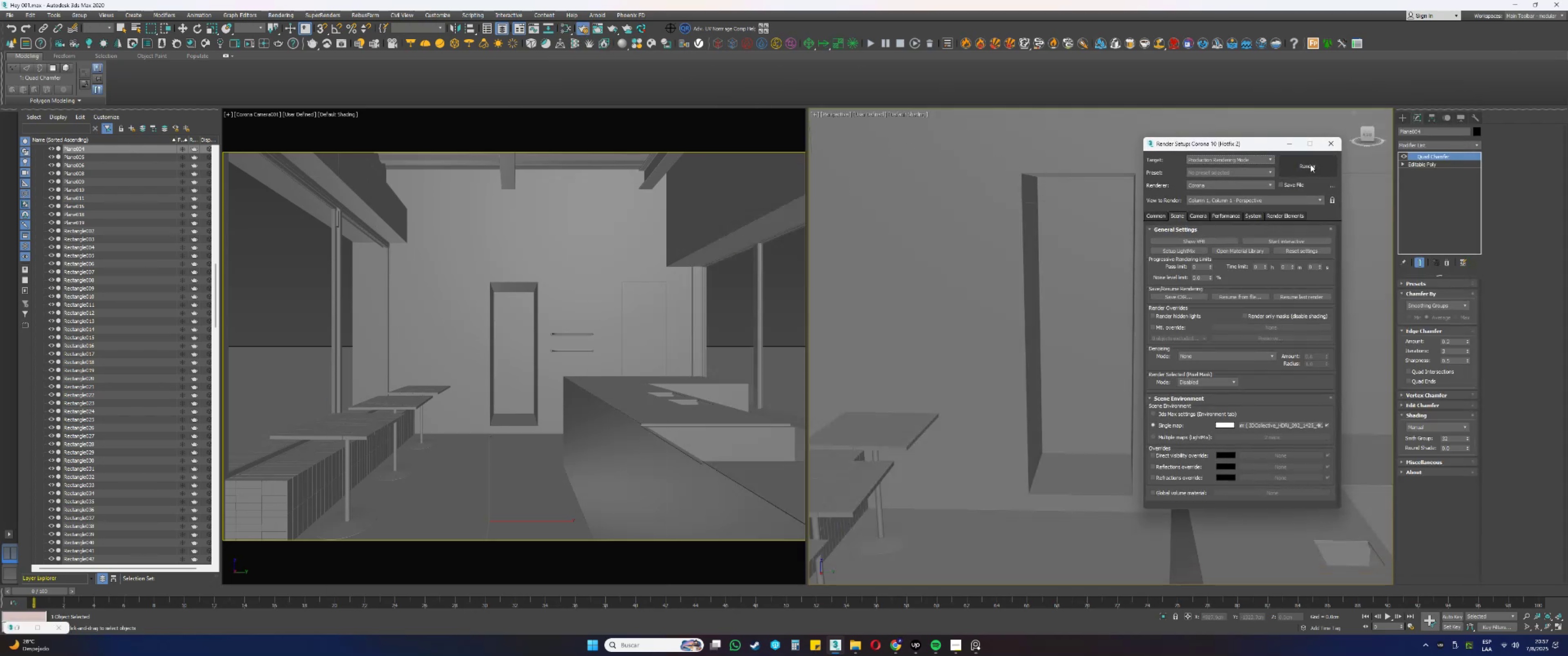 
wait(5.66)
 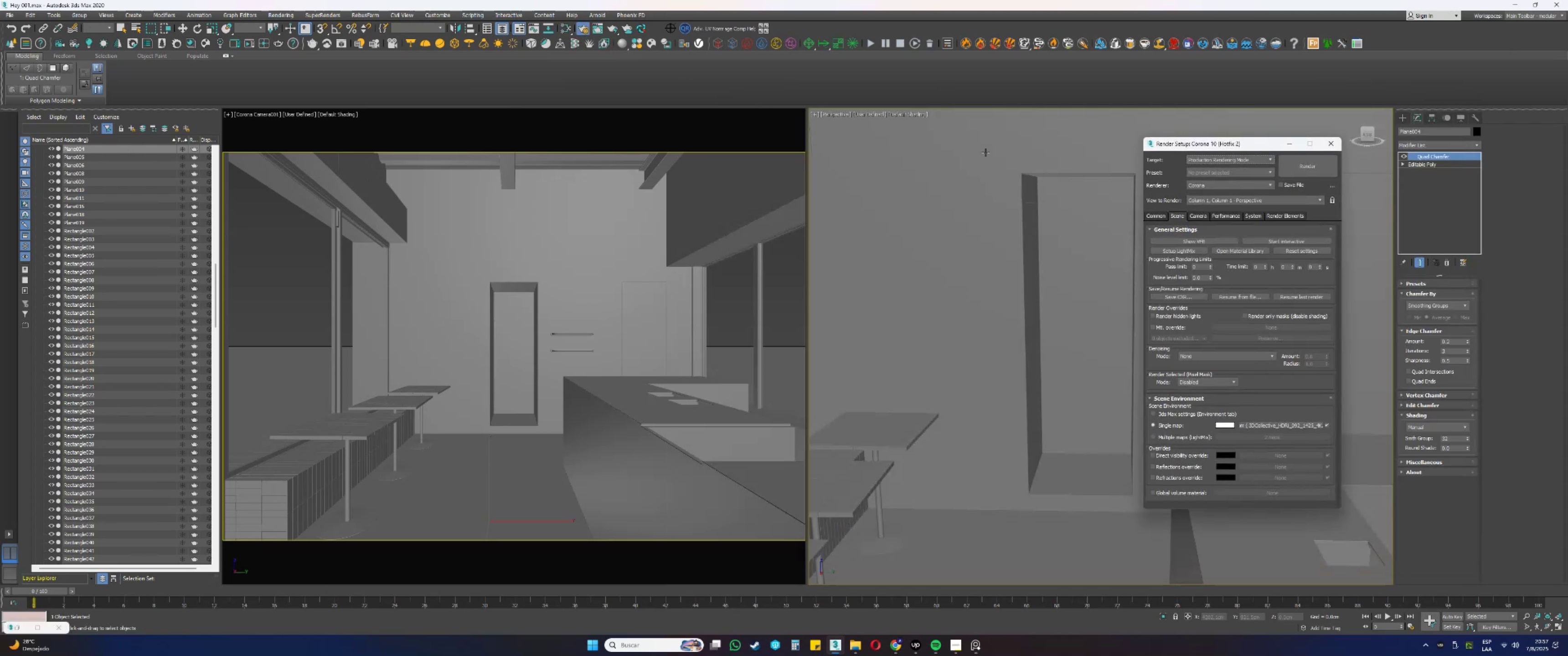 
left_click([1310, 164])
 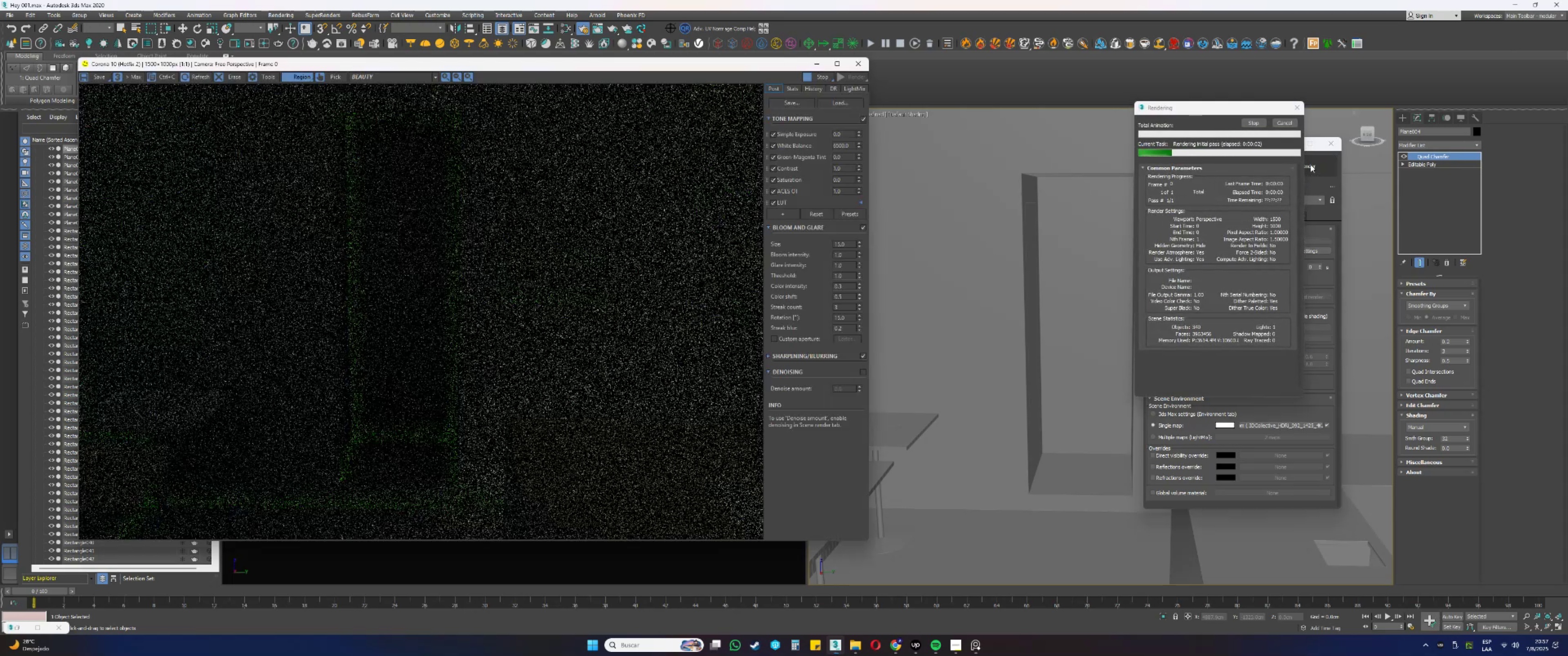 
wait(8.33)
 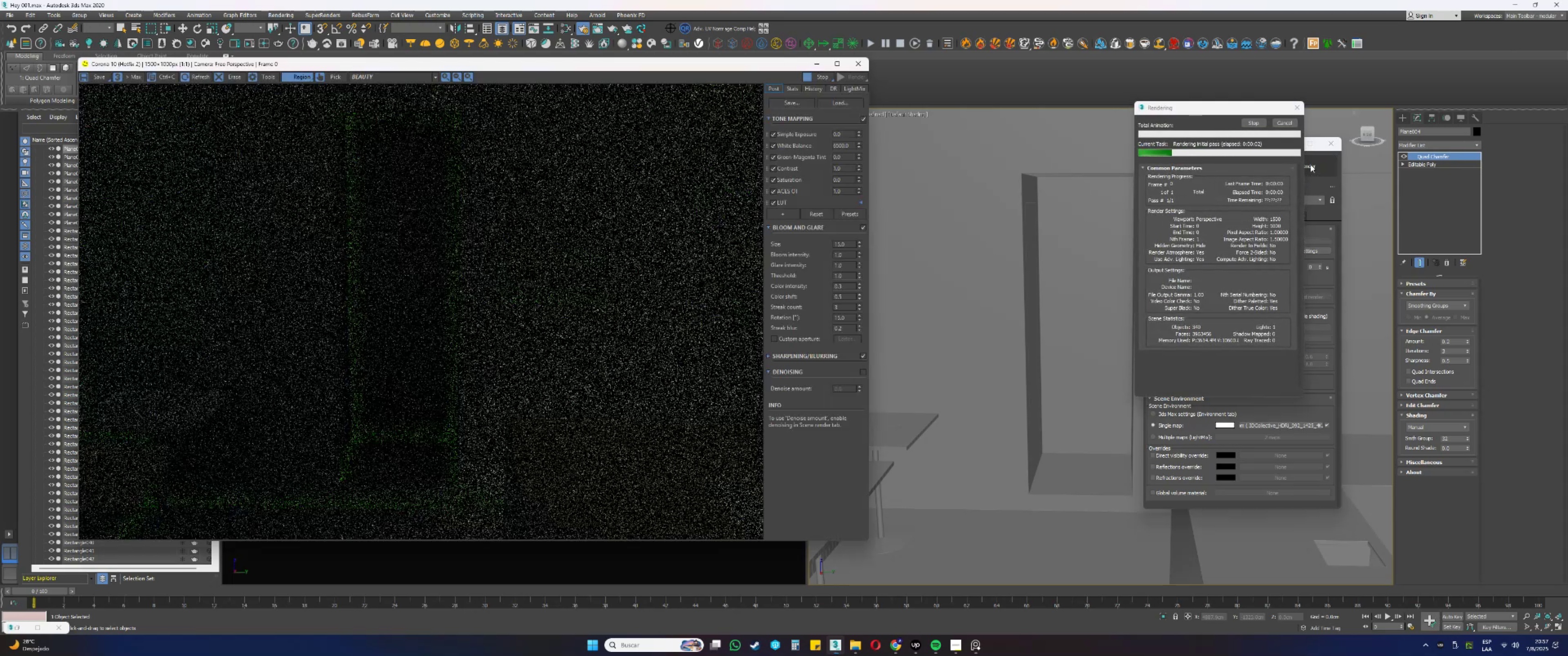 
left_click([1286, 123])
 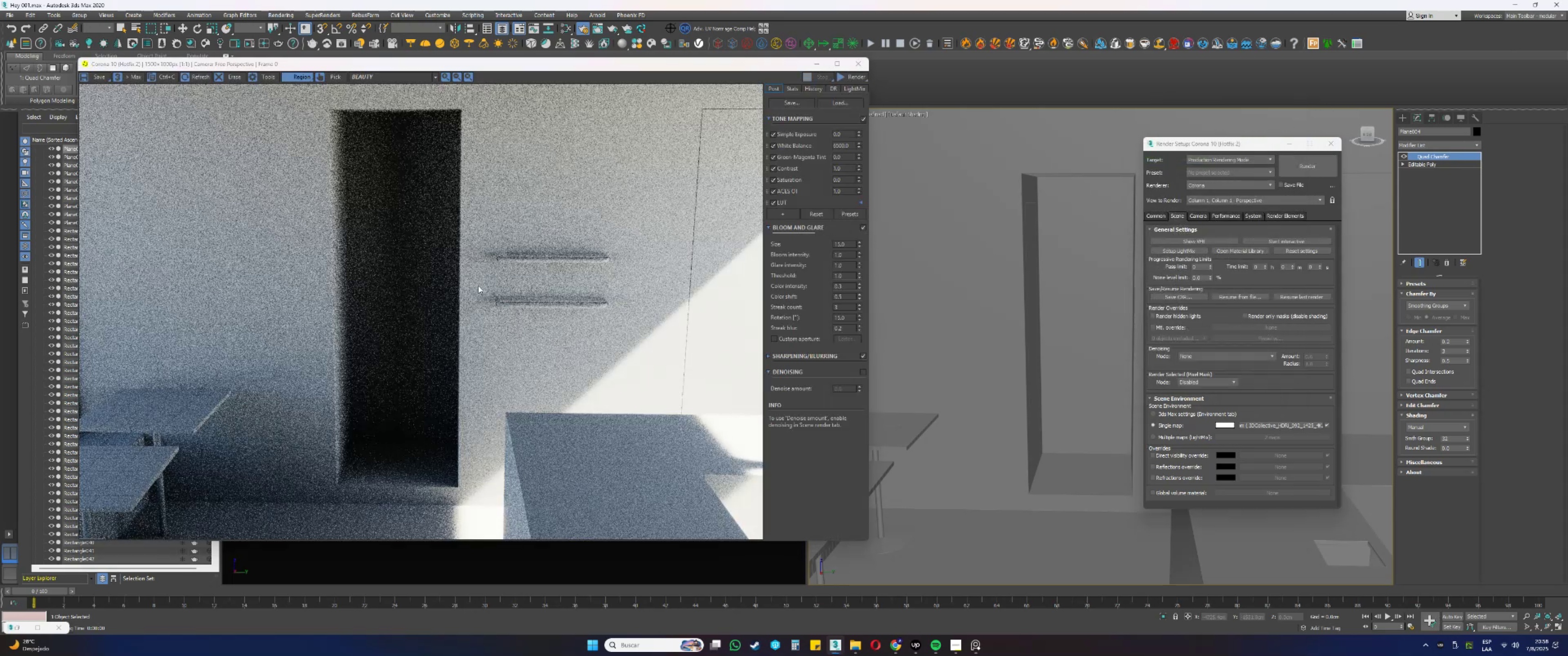 
scroll: coordinate [389, 285], scroll_direction: down, amount: 1.0
 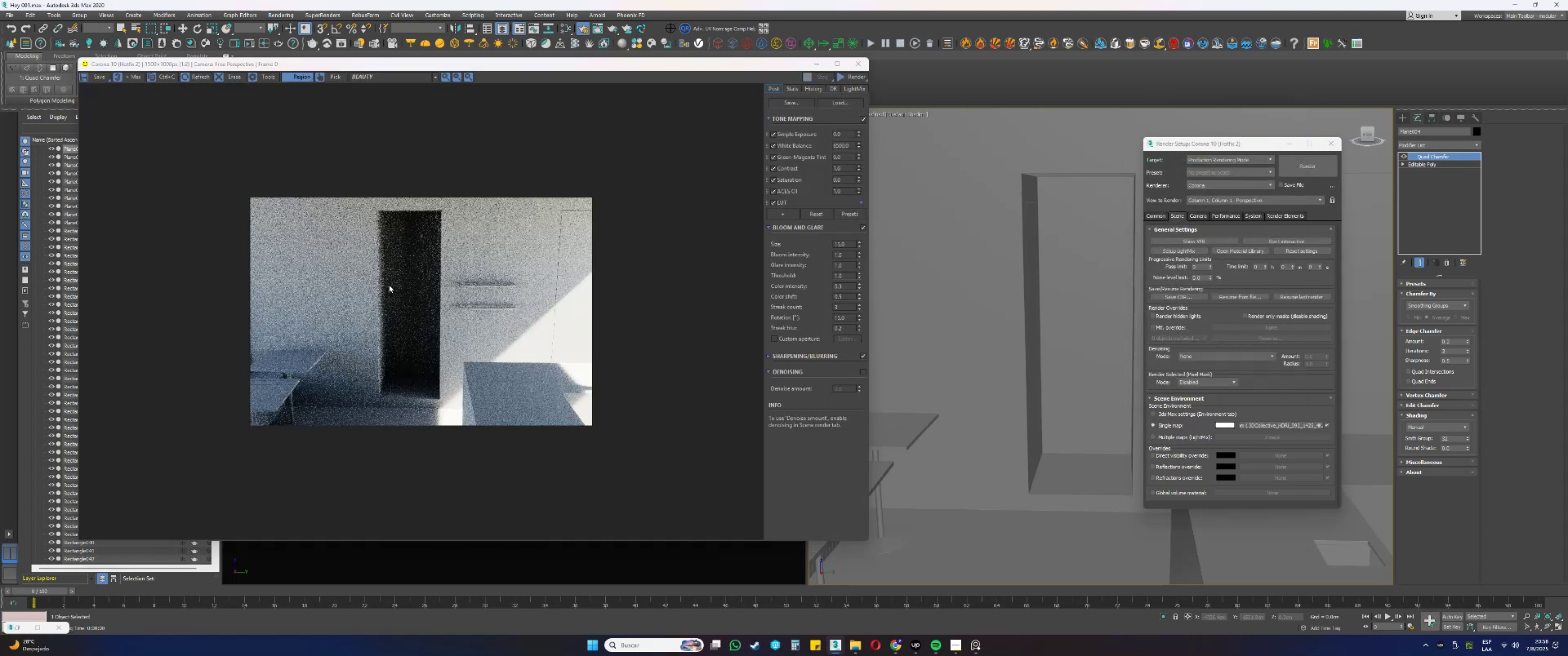 
scroll: coordinate [389, 285], scroll_direction: up, amount: 1.0
 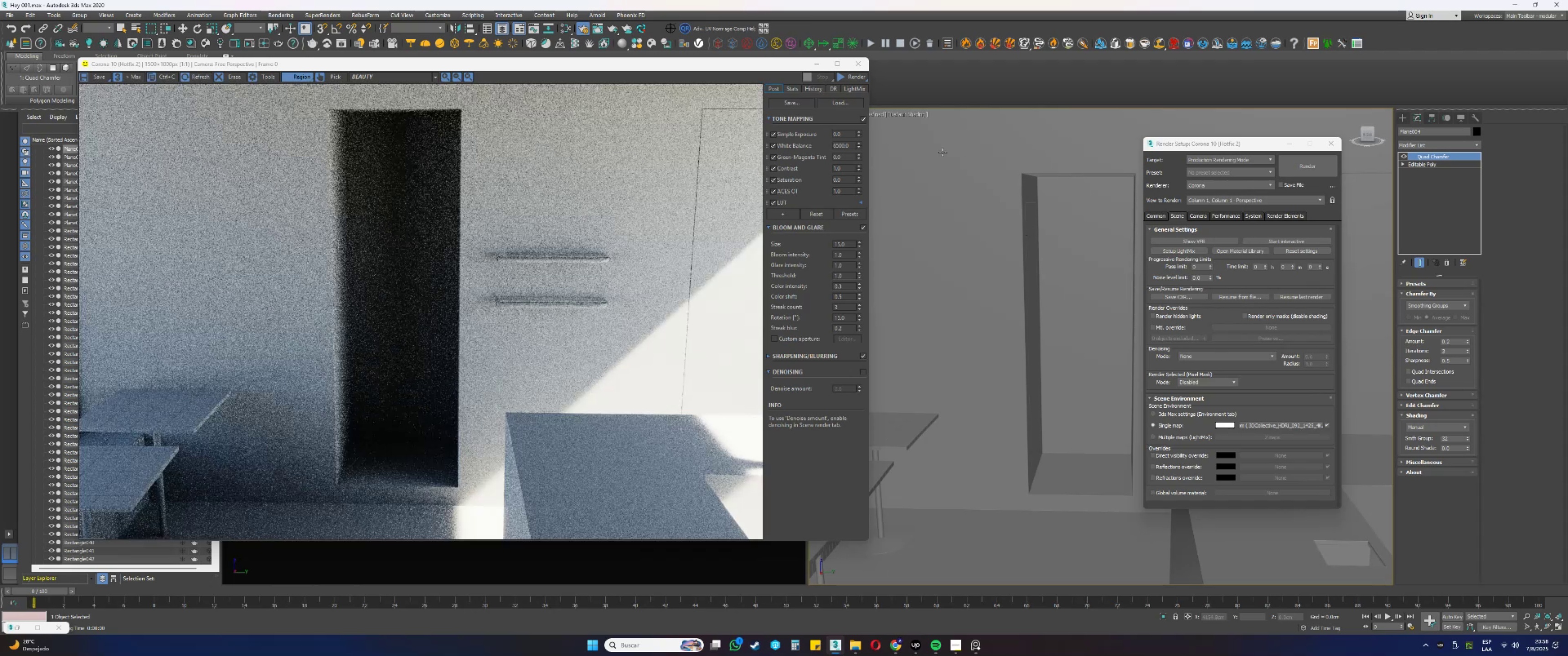 
right_click([678, 562])
 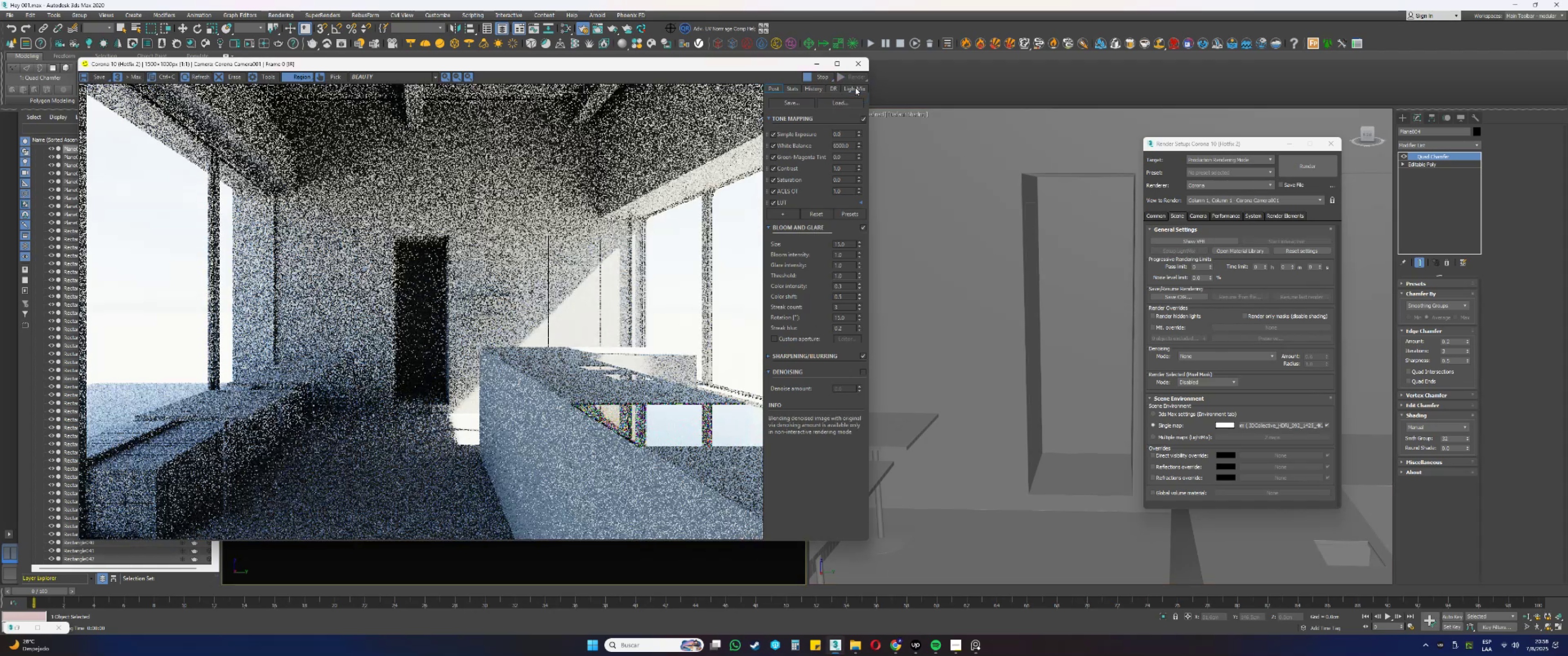 
wait(9.75)
 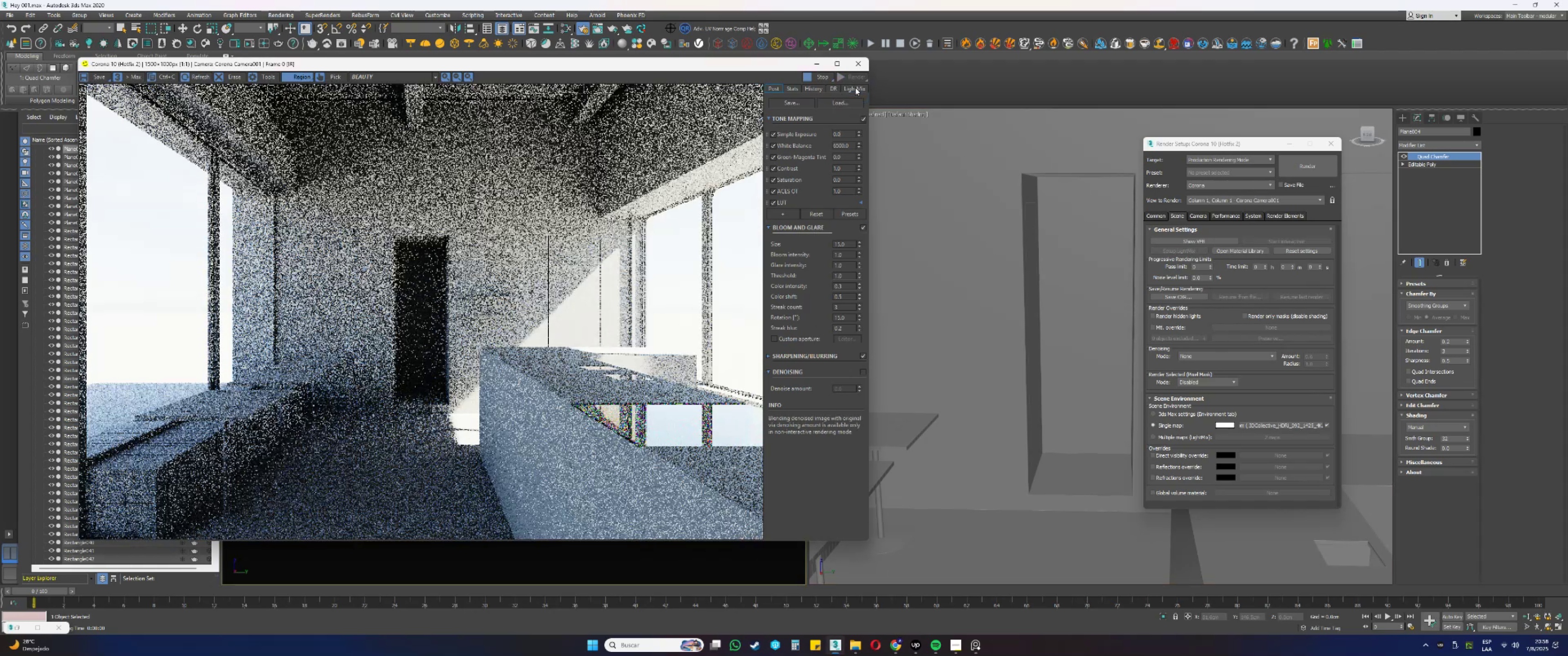 
left_click([19, 629])
 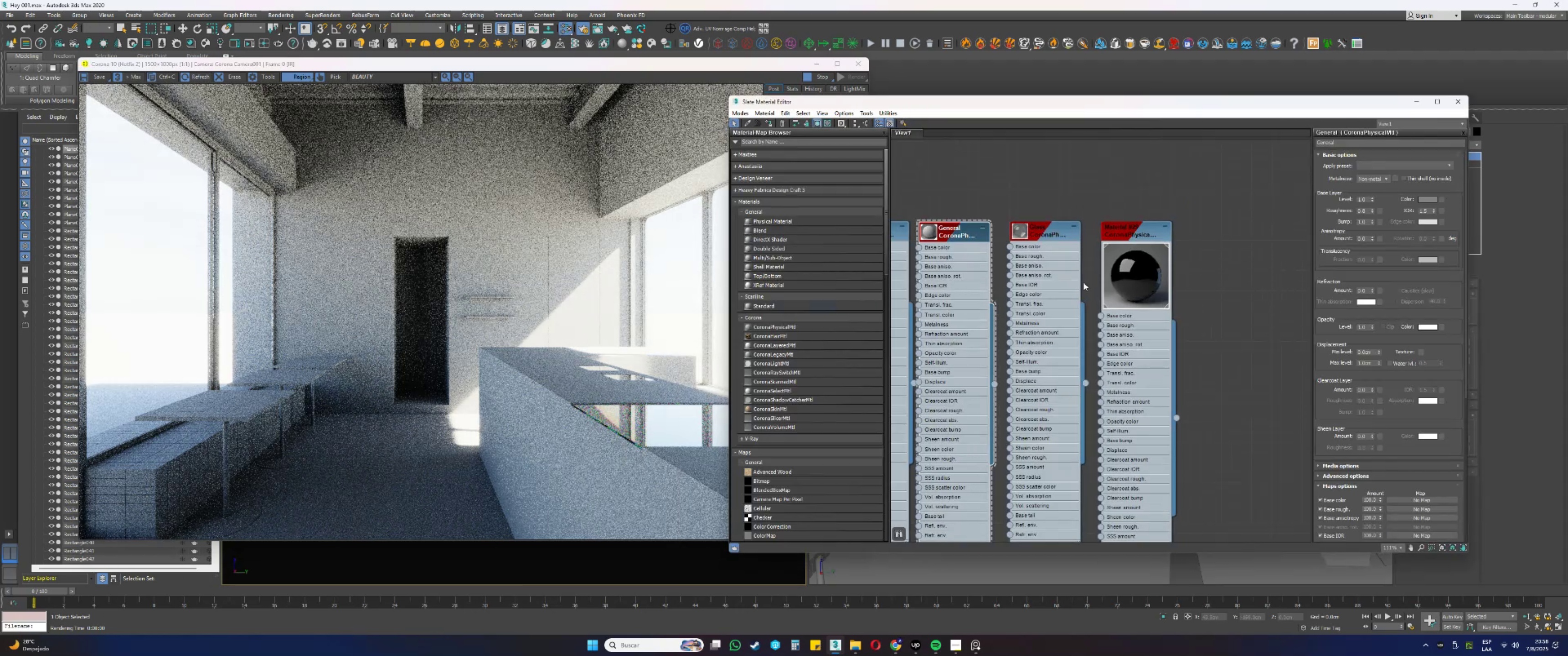 
left_click([1434, 201])
 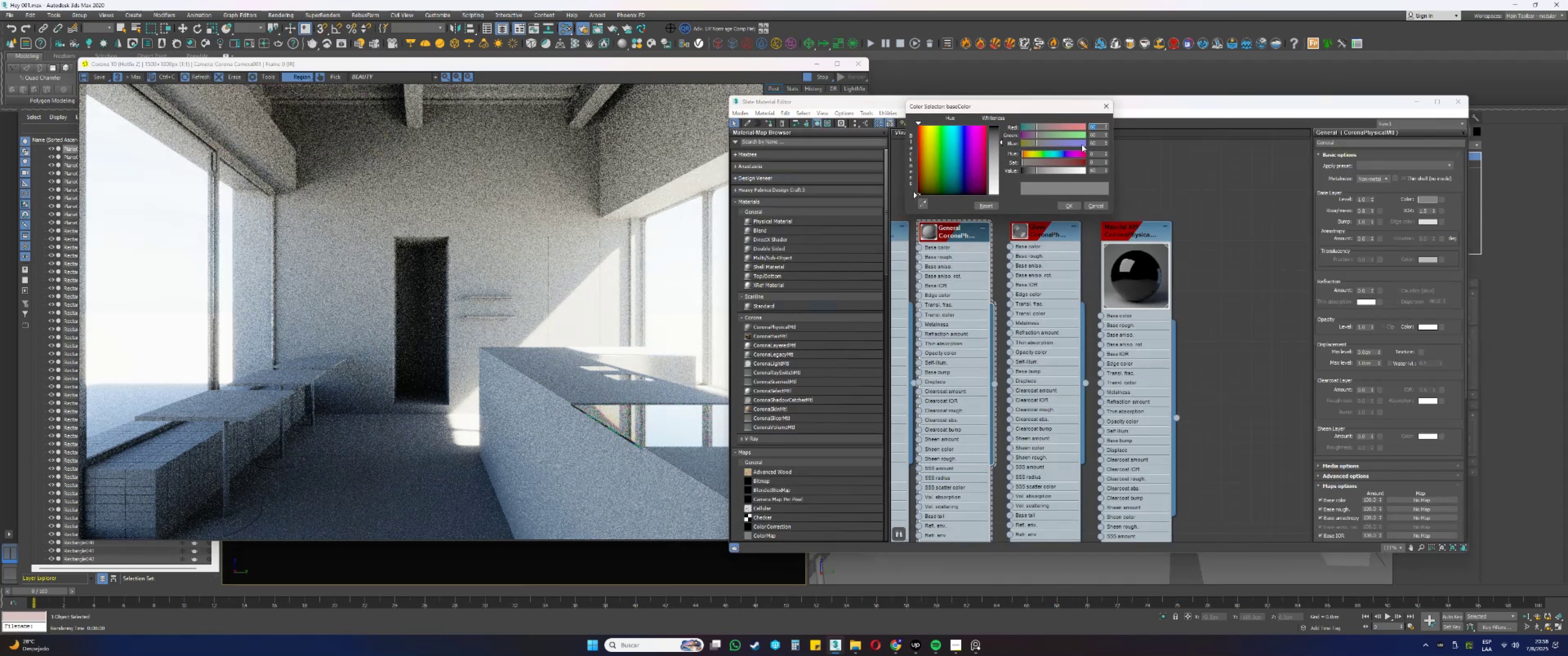 
double_click([1099, 169])
 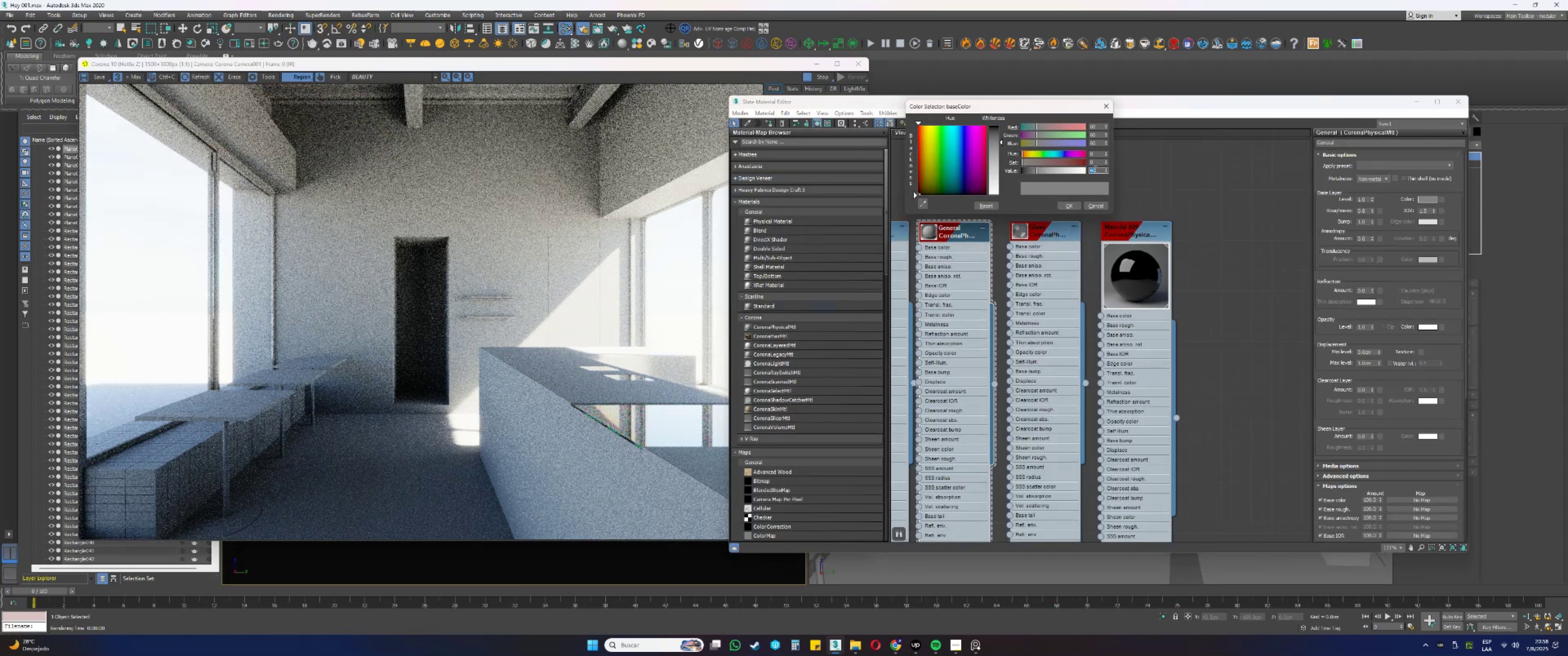 
key(Numpad1)
 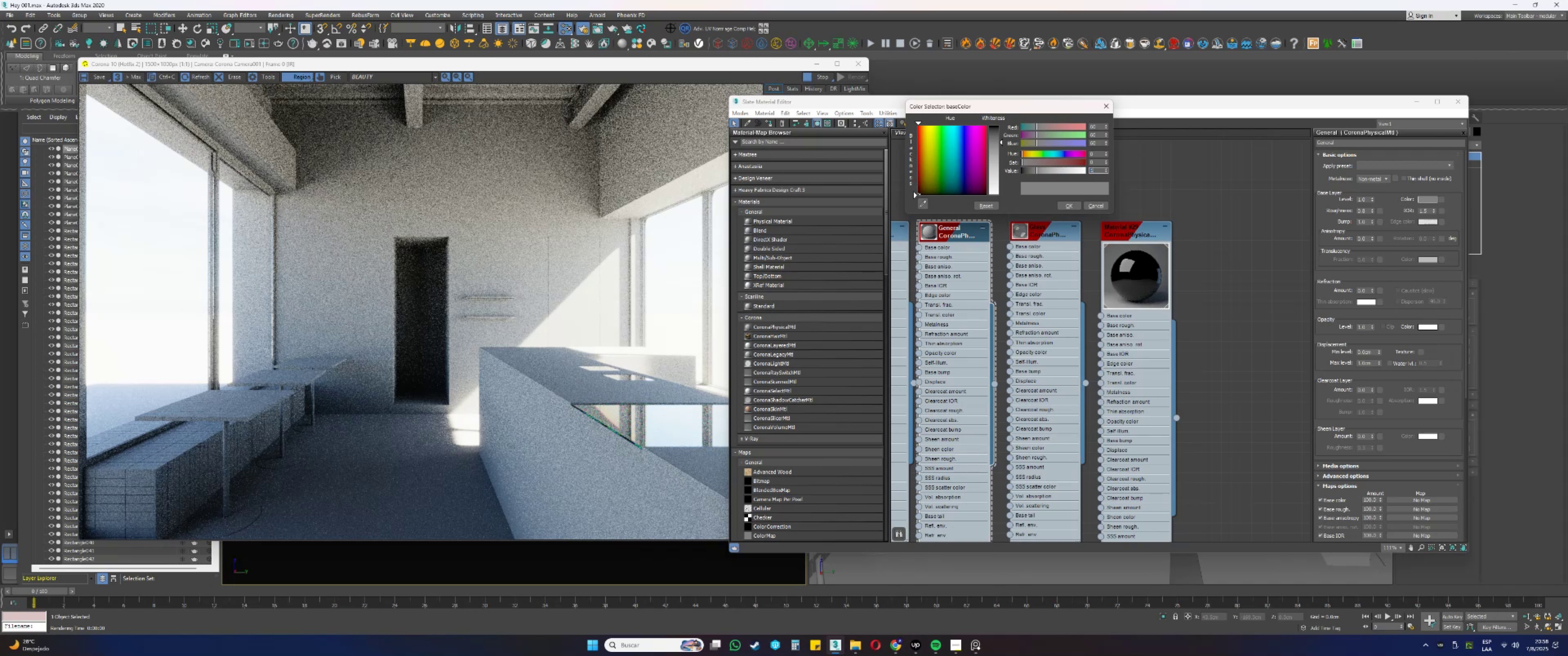 
key(Numpad0)
 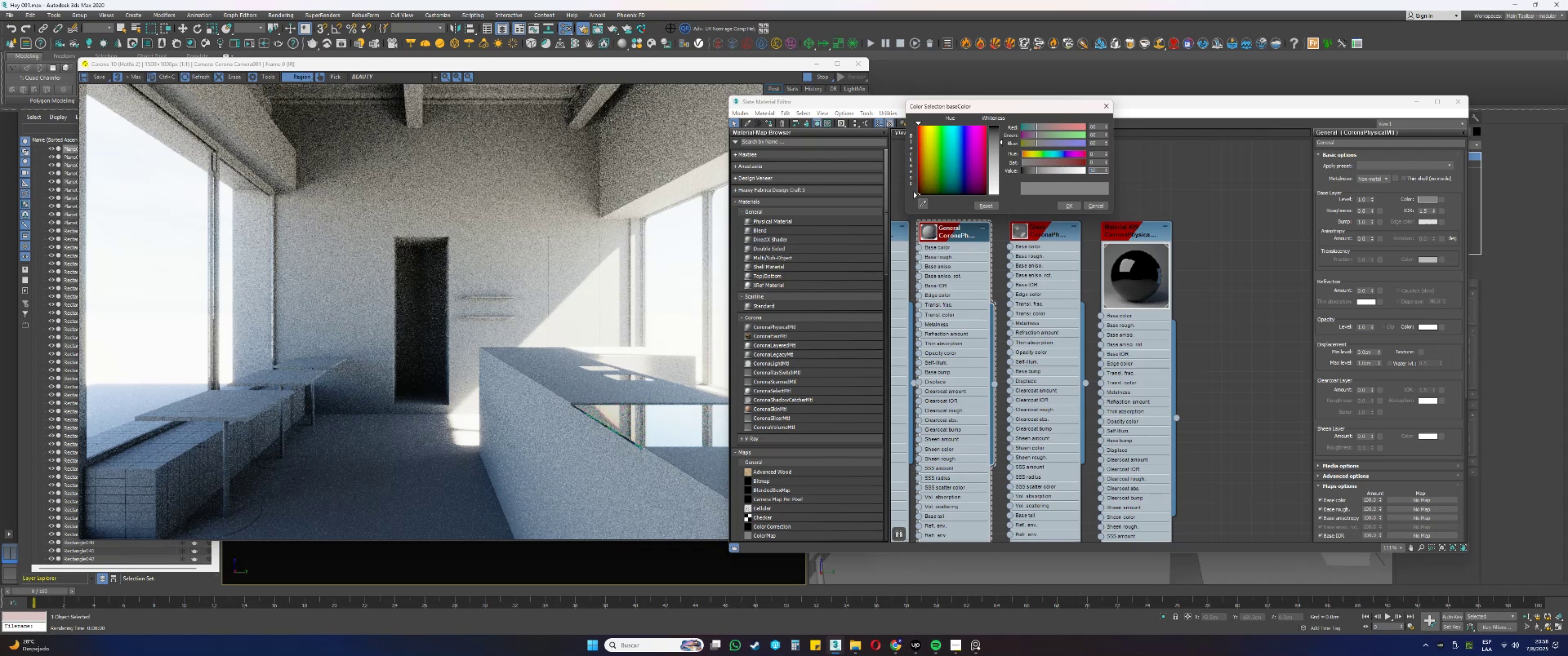 
key(Numpad0)
 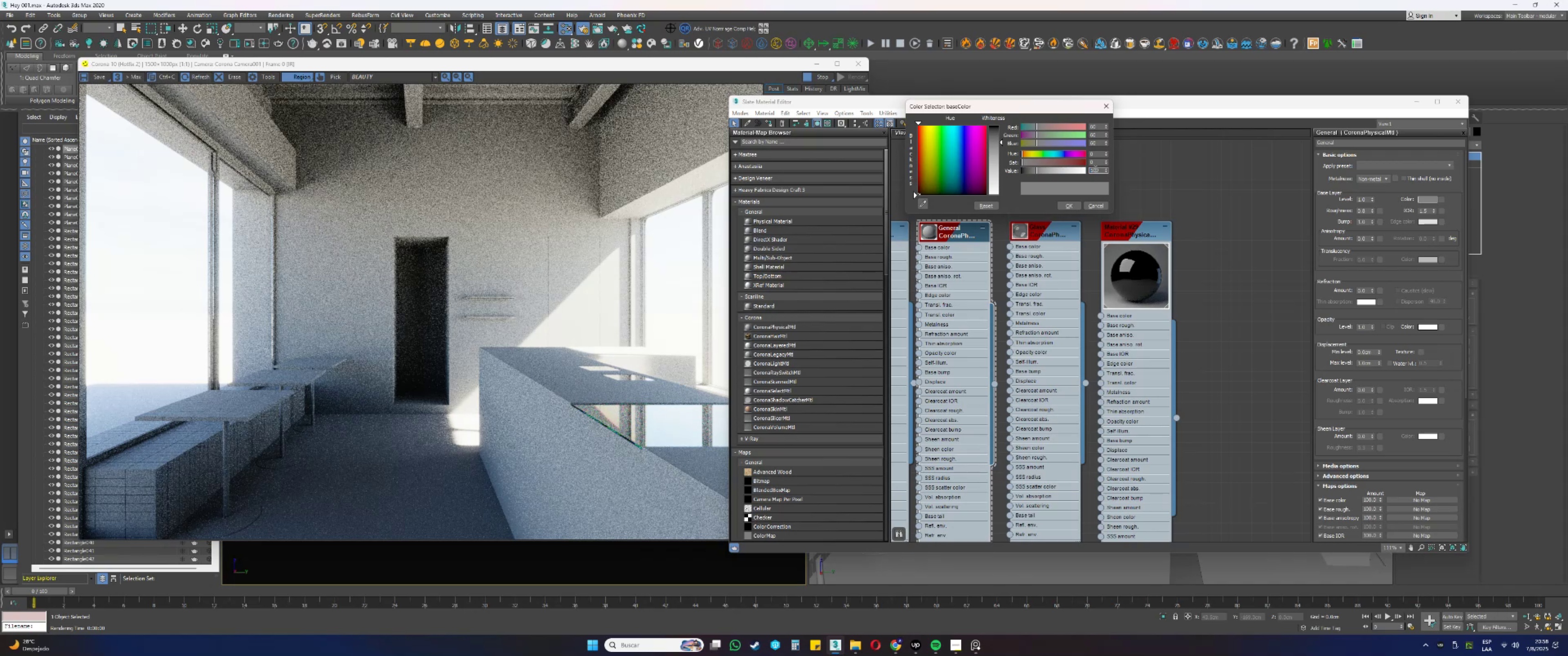 
key(NumpadEnter)
 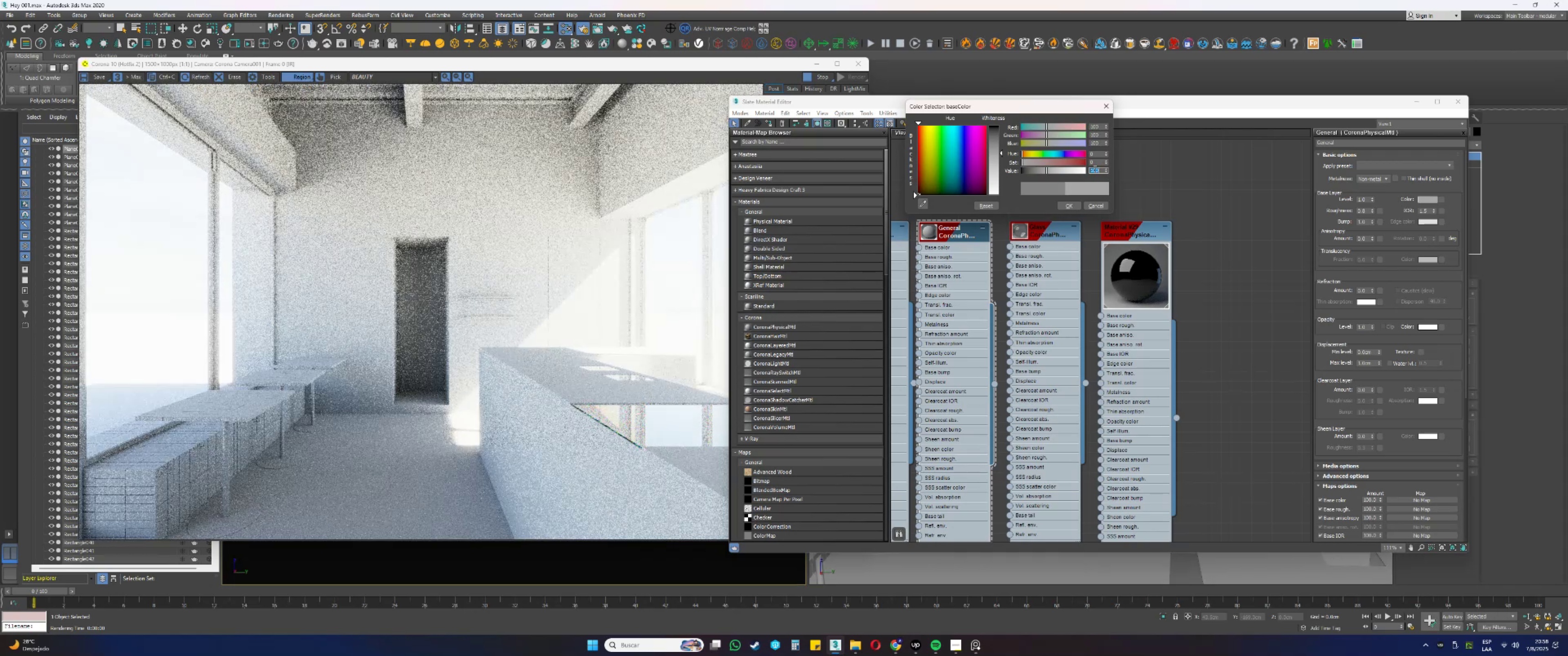 
wait(11.96)
 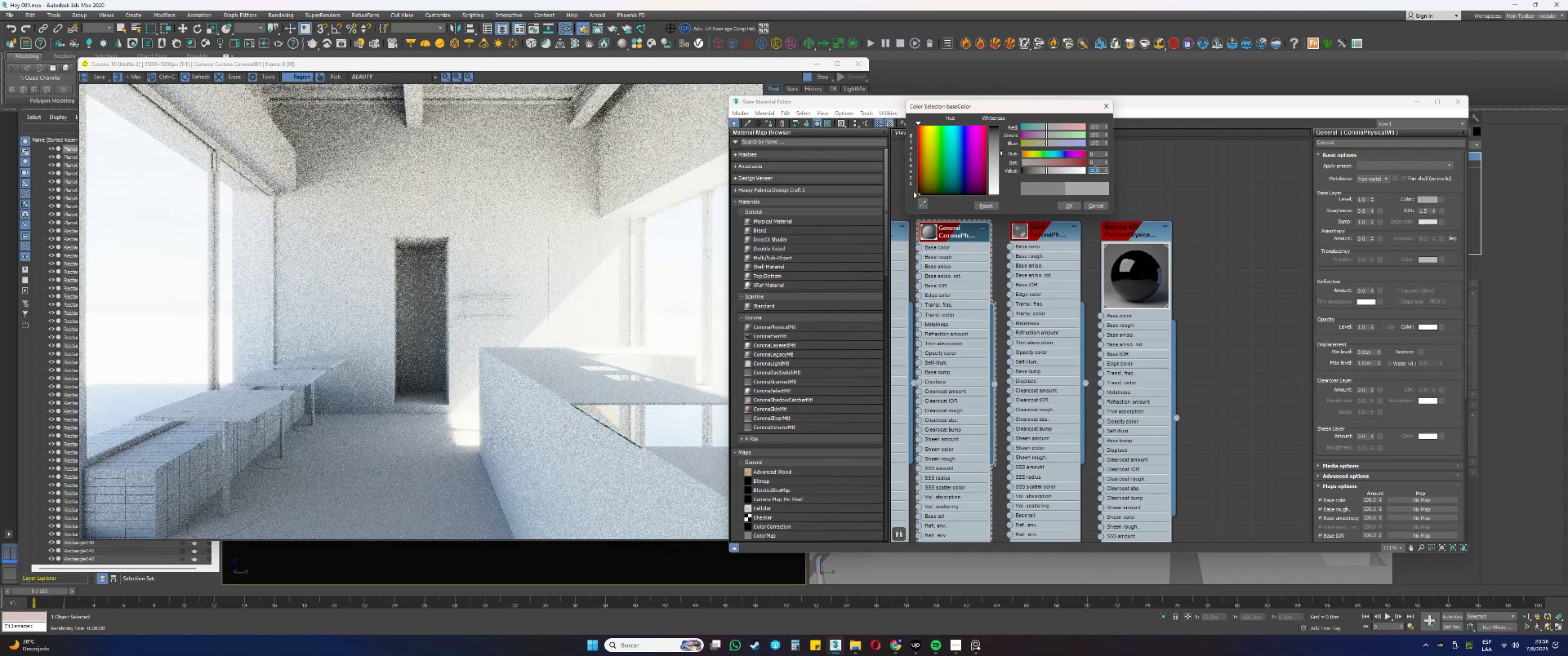 
scroll: coordinate [443, 248], scroll_direction: up, amount: 4.0
 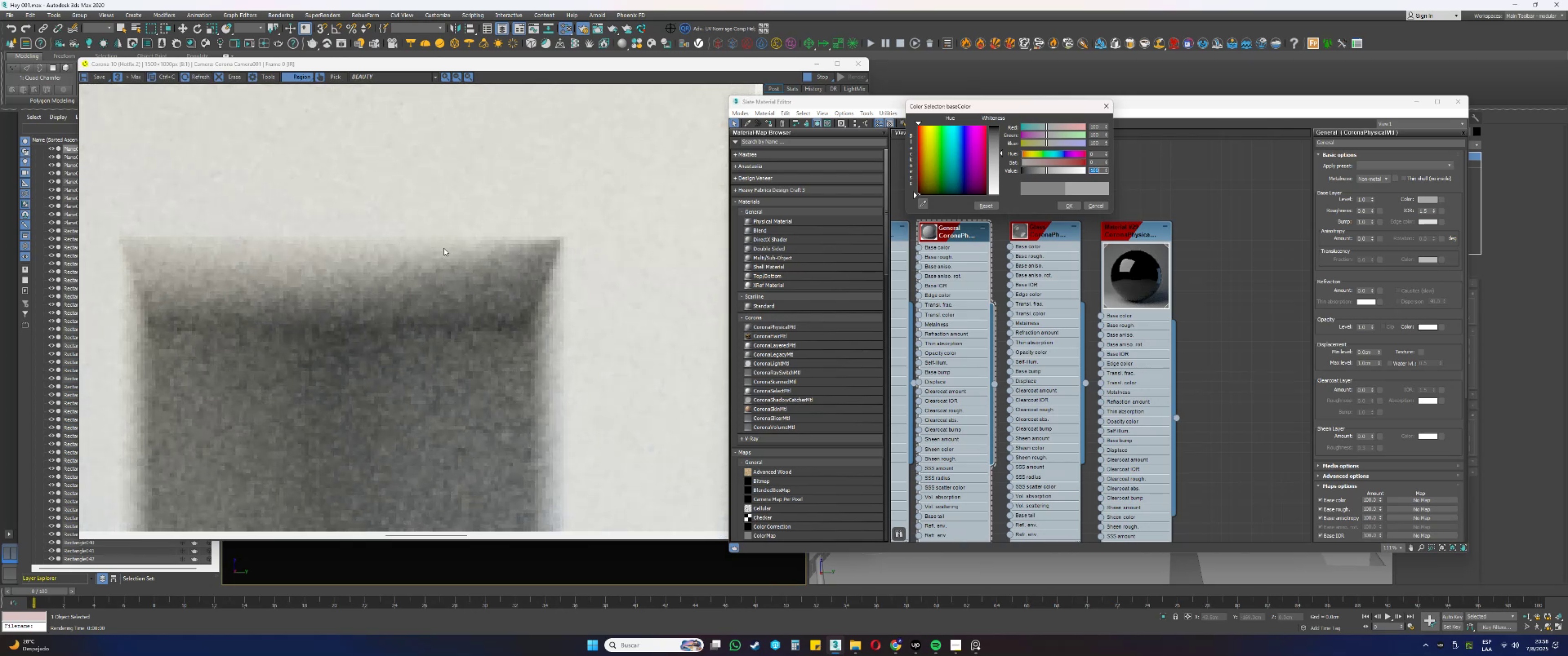 
scroll: coordinate [444, 248], scroll_direction: down, amount: 3.0
 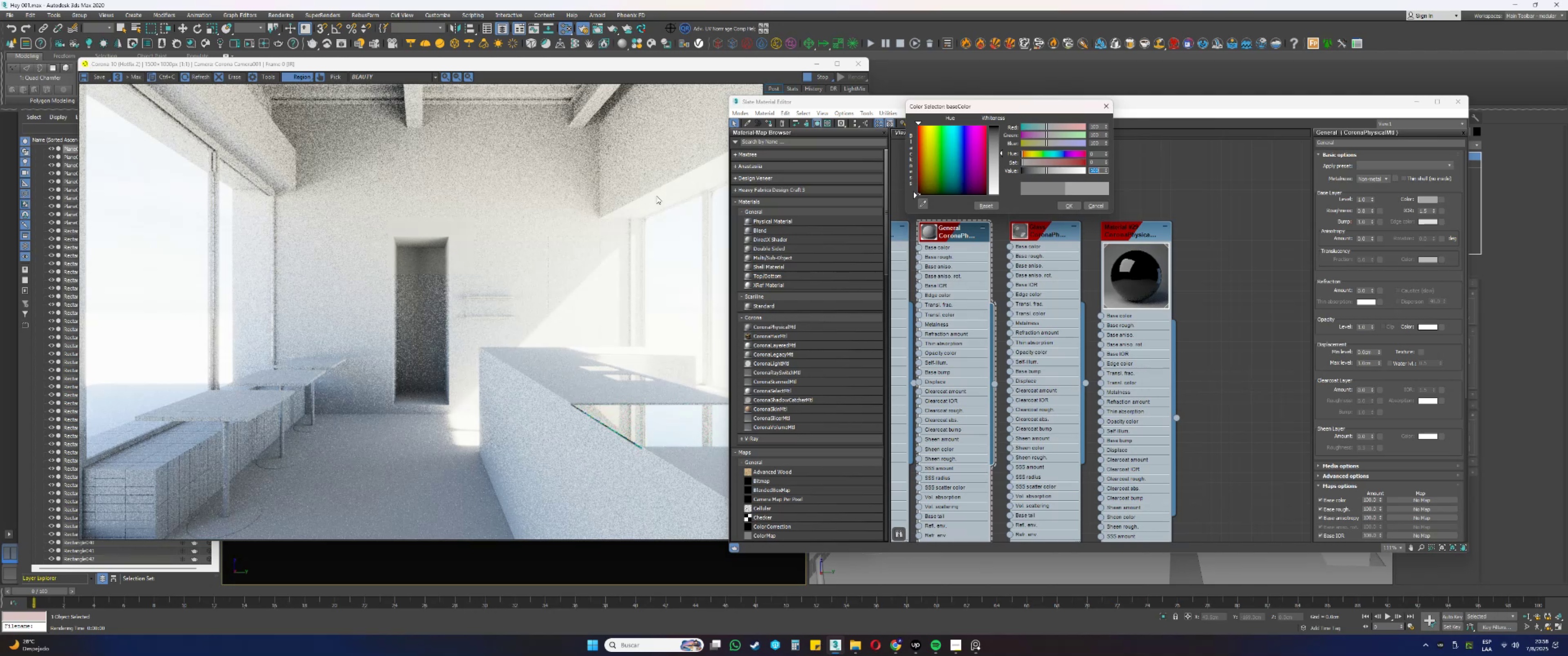 
double_click([1099, 169])
 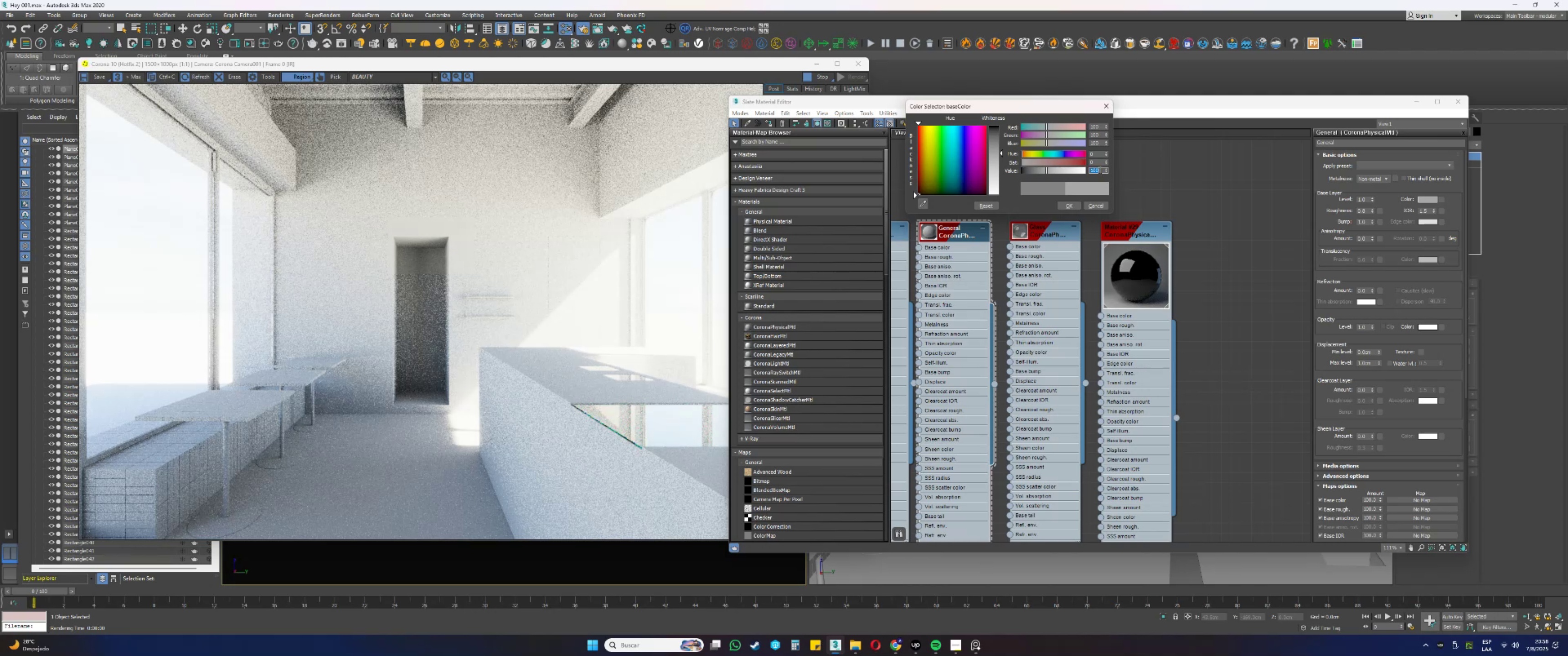 
key(Numpad8)
 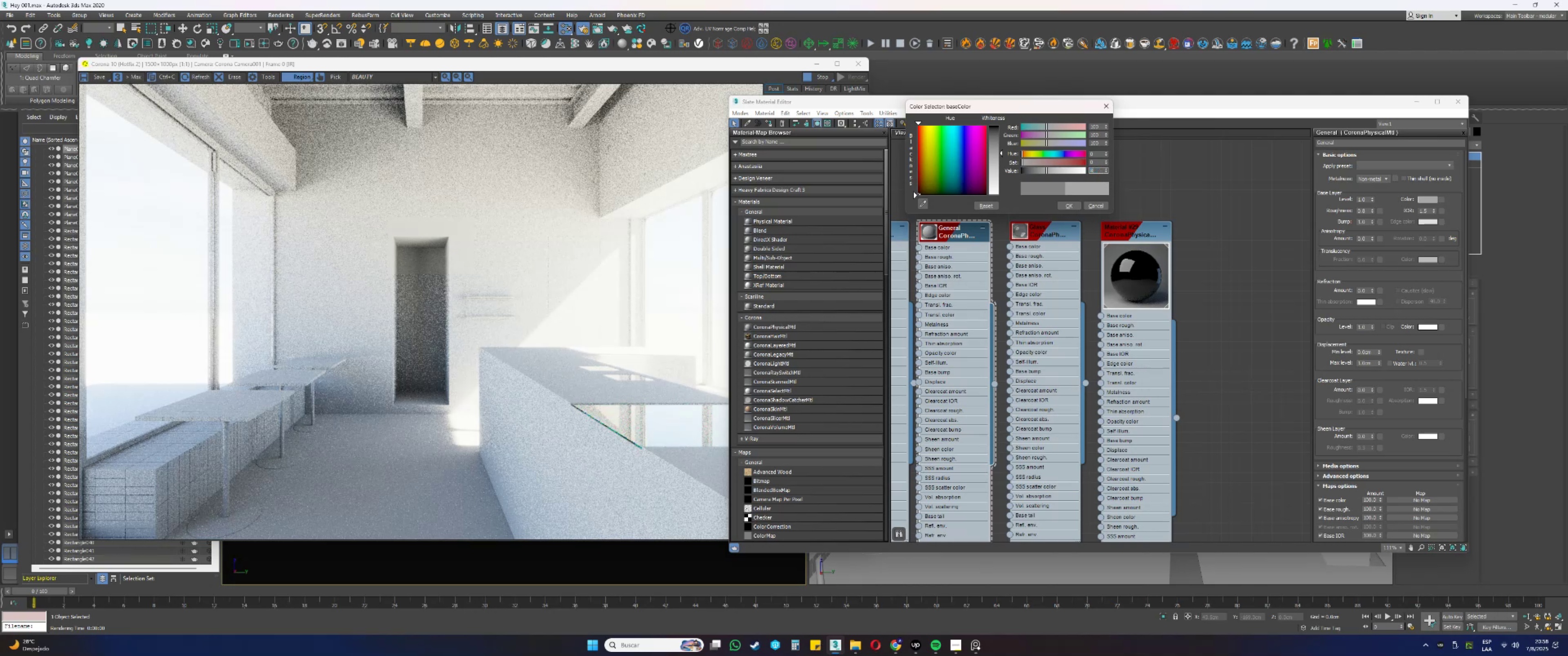 
key(Numpad0)
 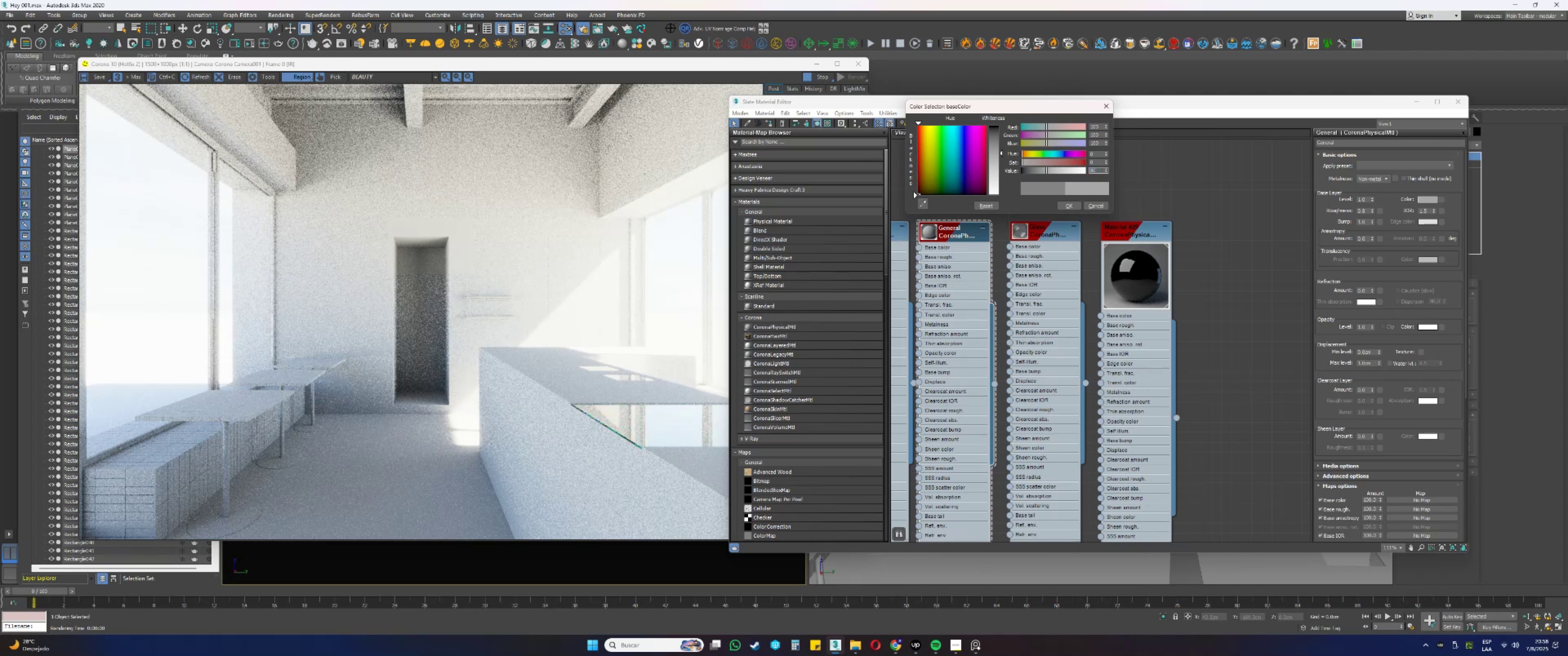 
key(NumpadEnter)
 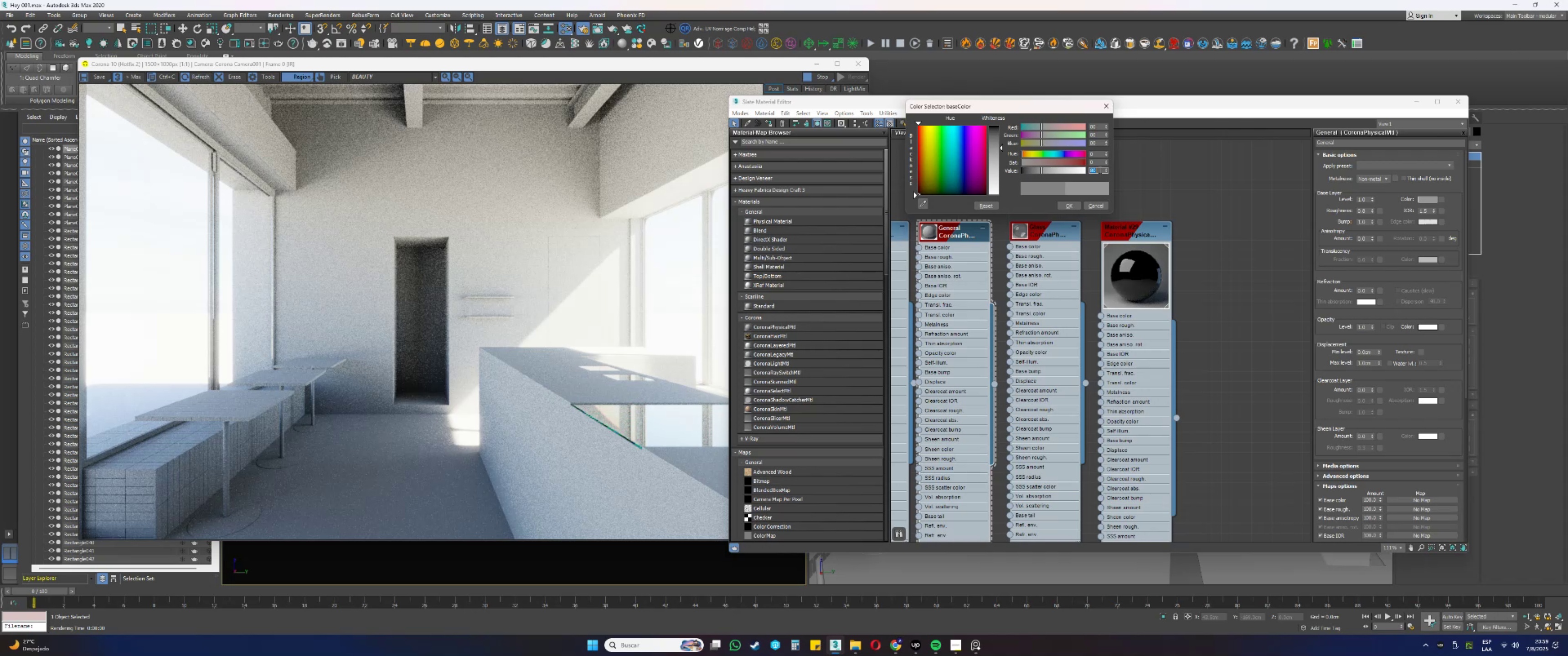 
wait(38.13)
 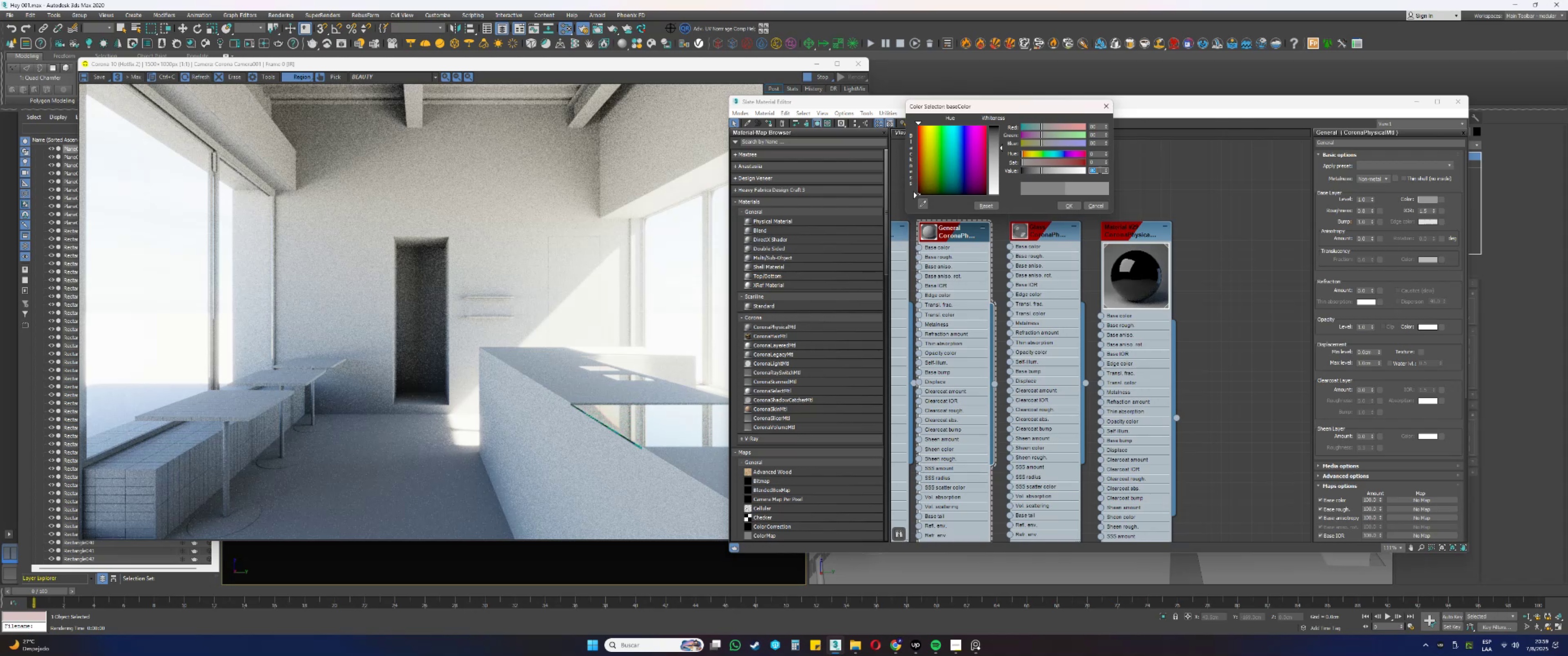 
left_click([1065, 203])
 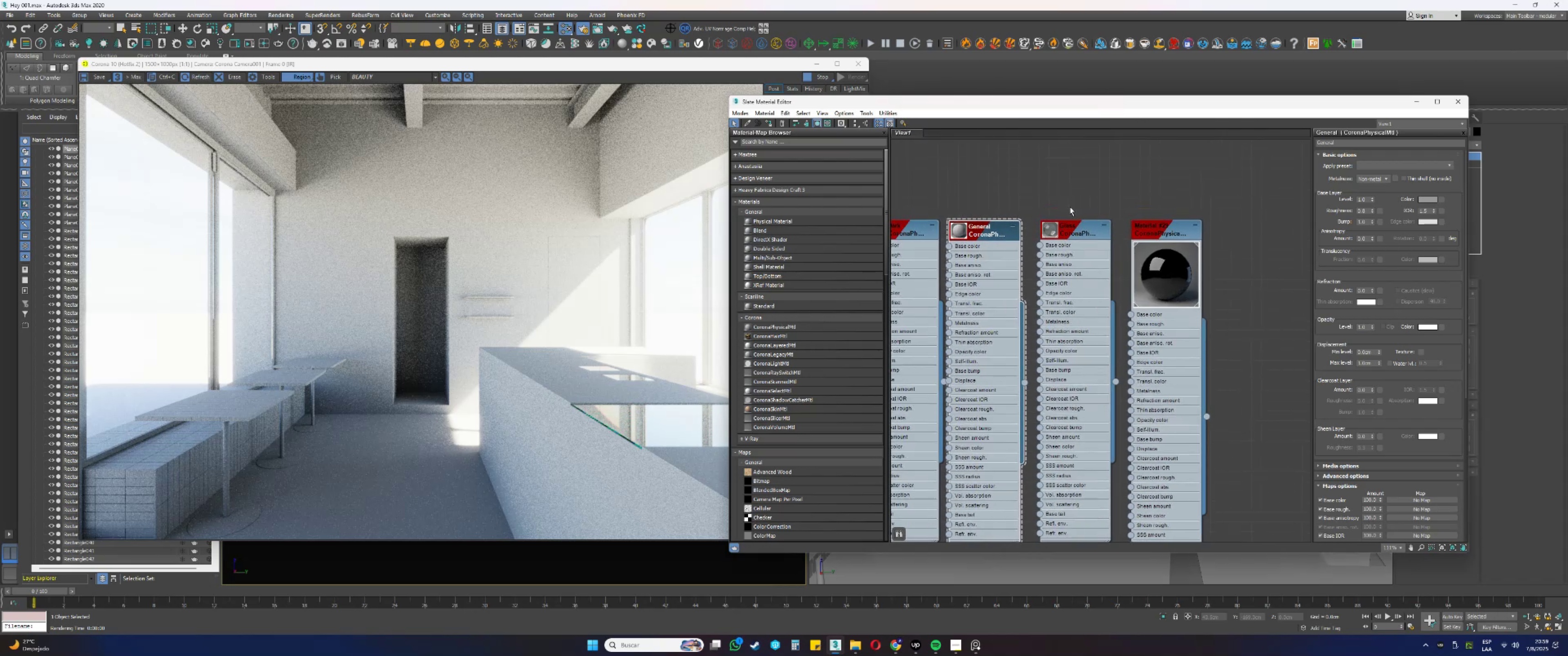 
left_click([1418, 99])
 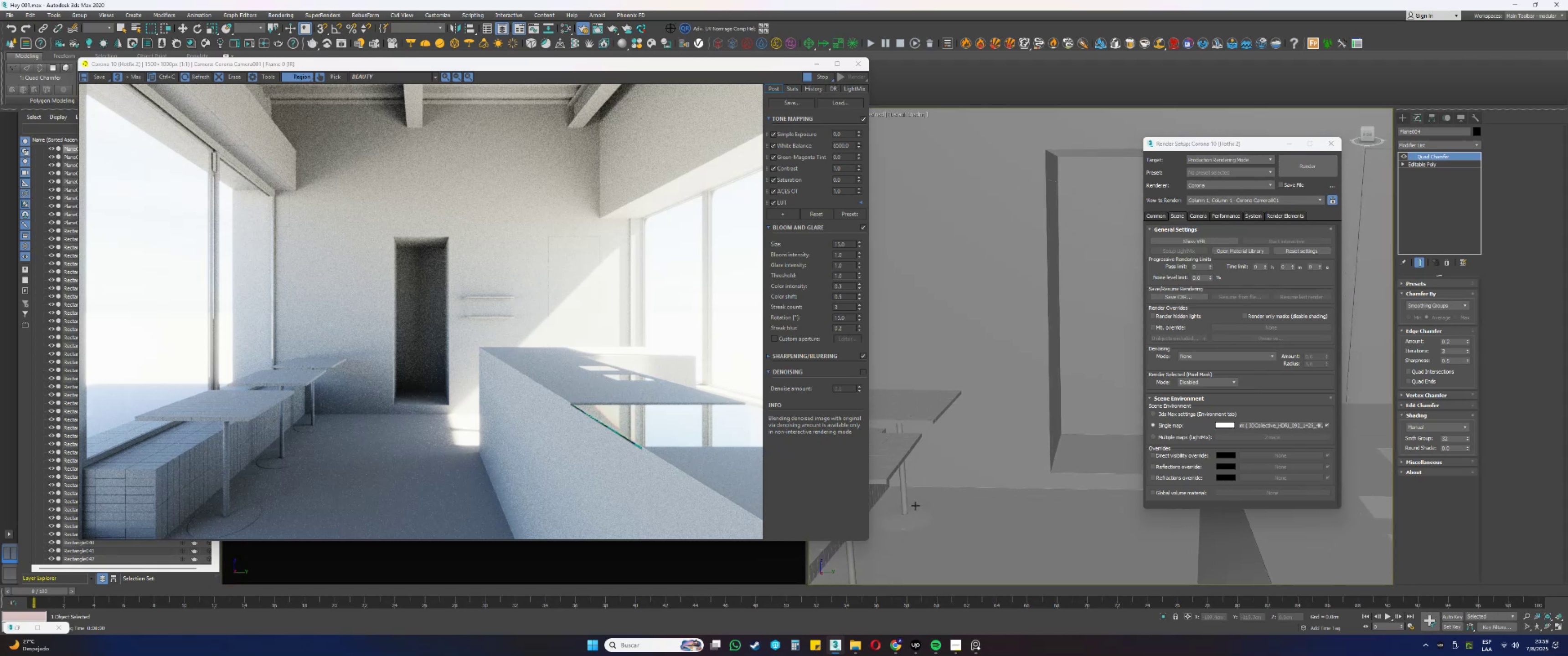 
key(F4)
 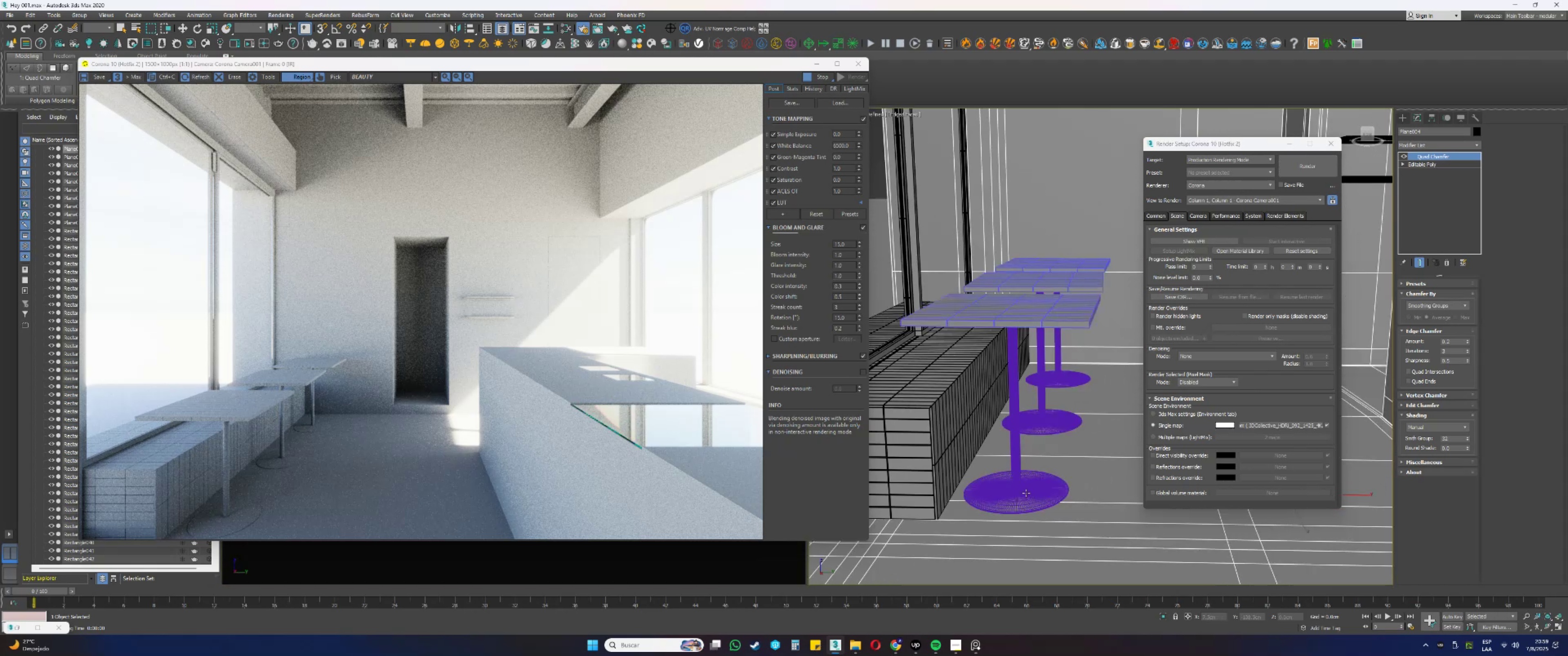 
left_click([1016, 481])
 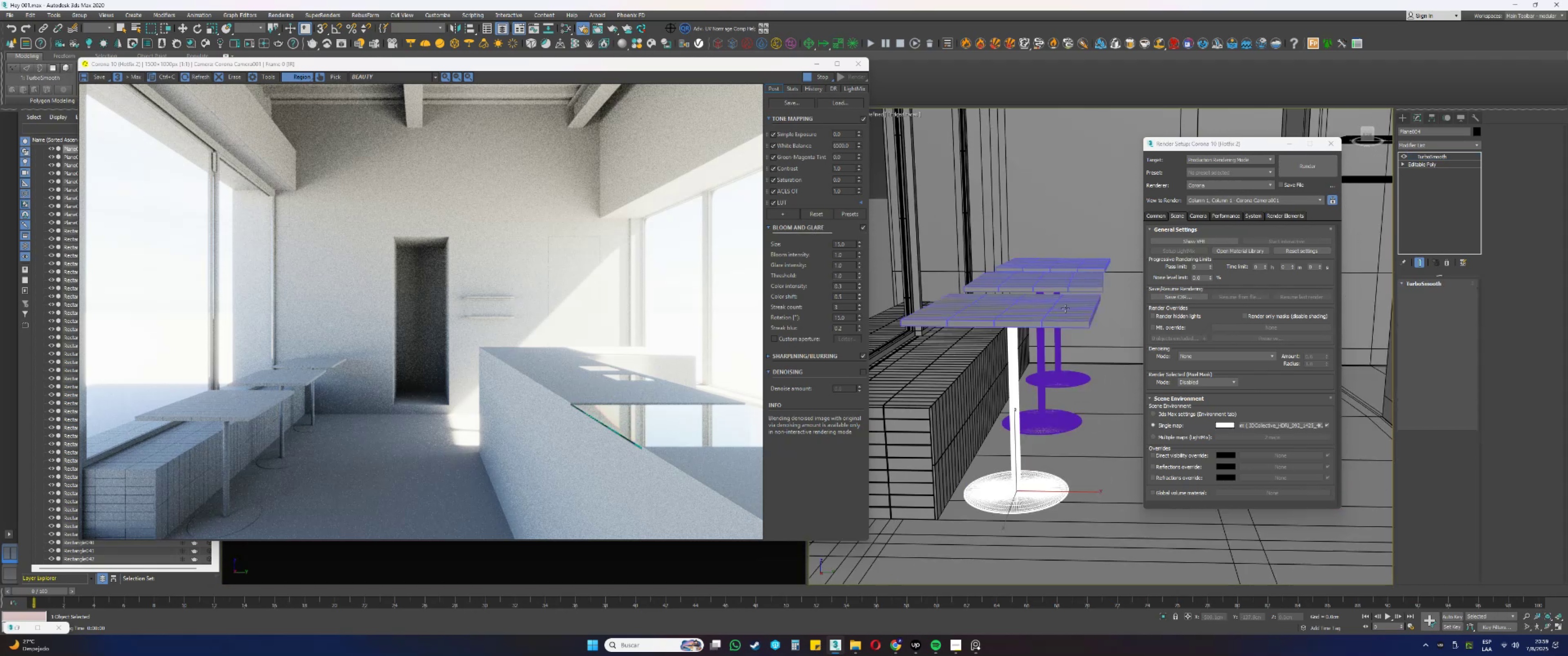 
hold_key(key=ControlLeft, duration=1.5)
left_click([1058, 311])
 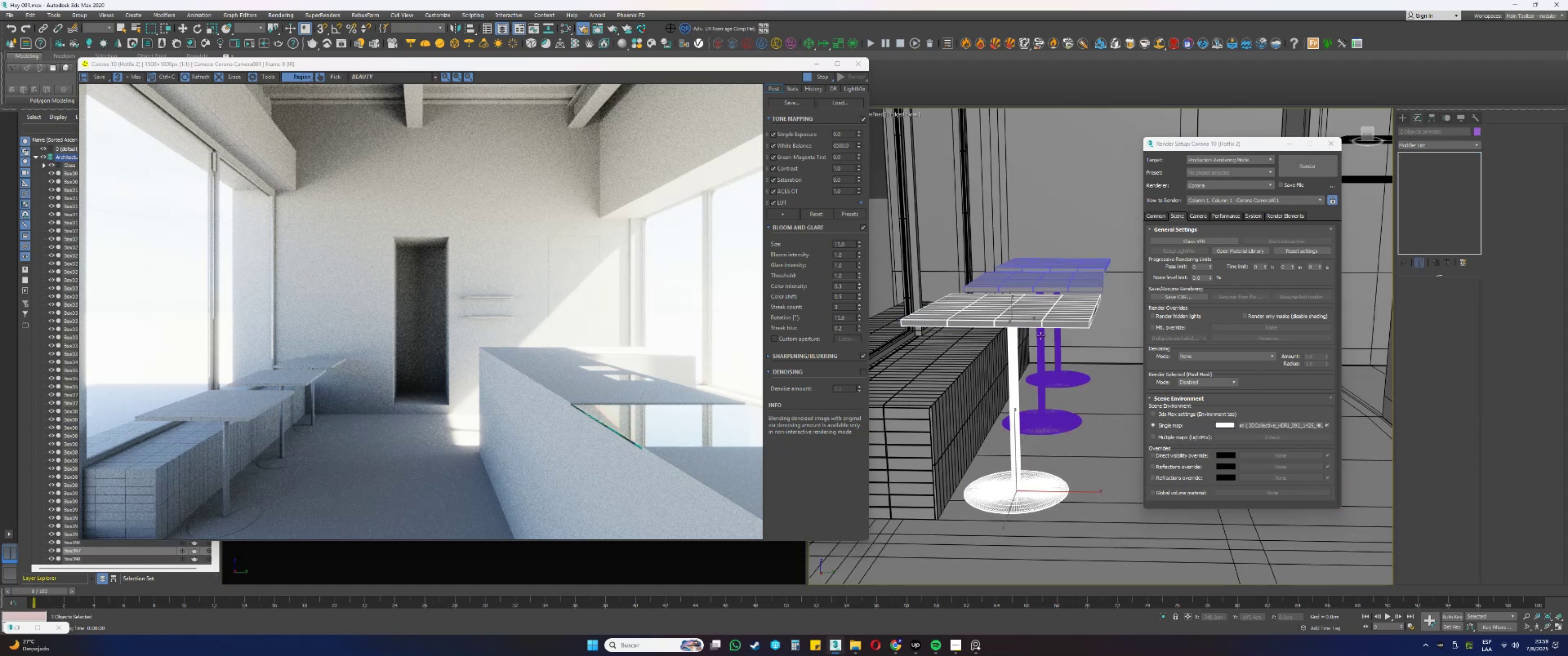 
double_click([1039, 338])
 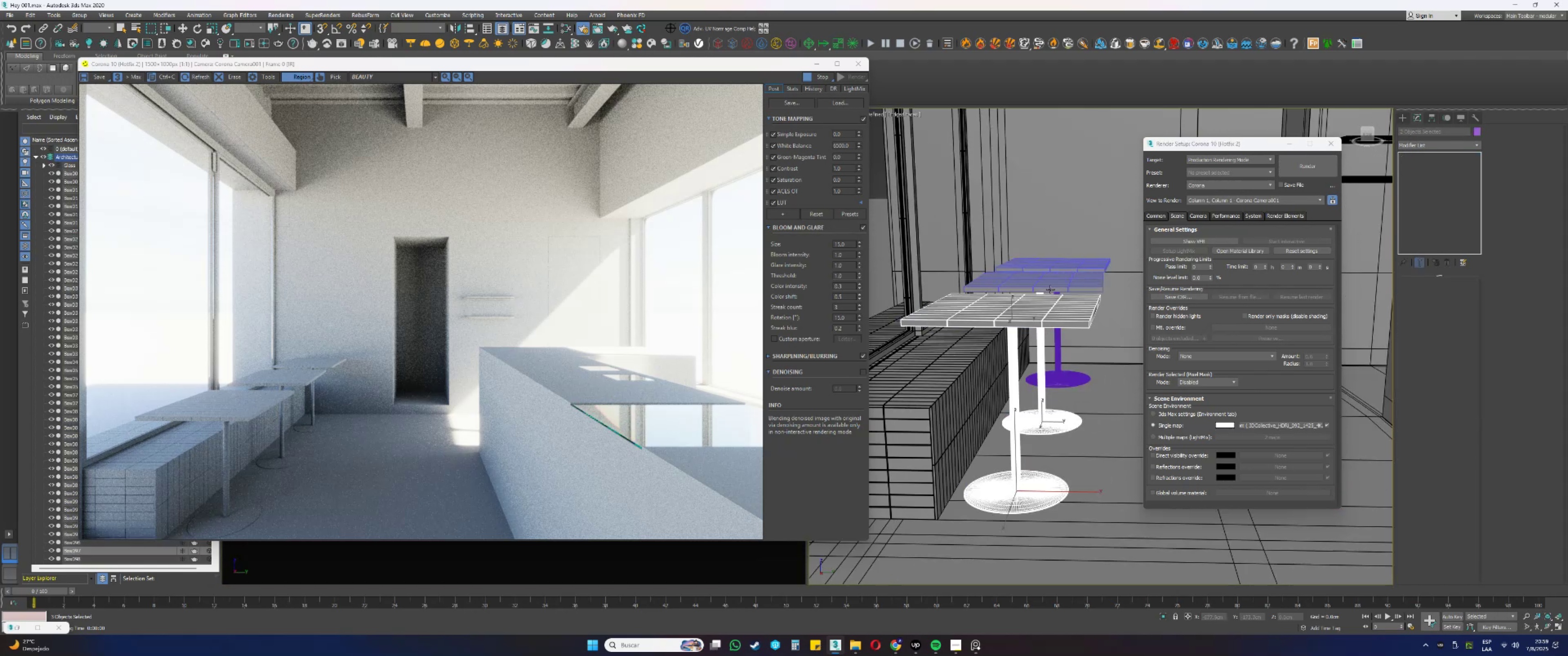 
left_click([1052, 283])
 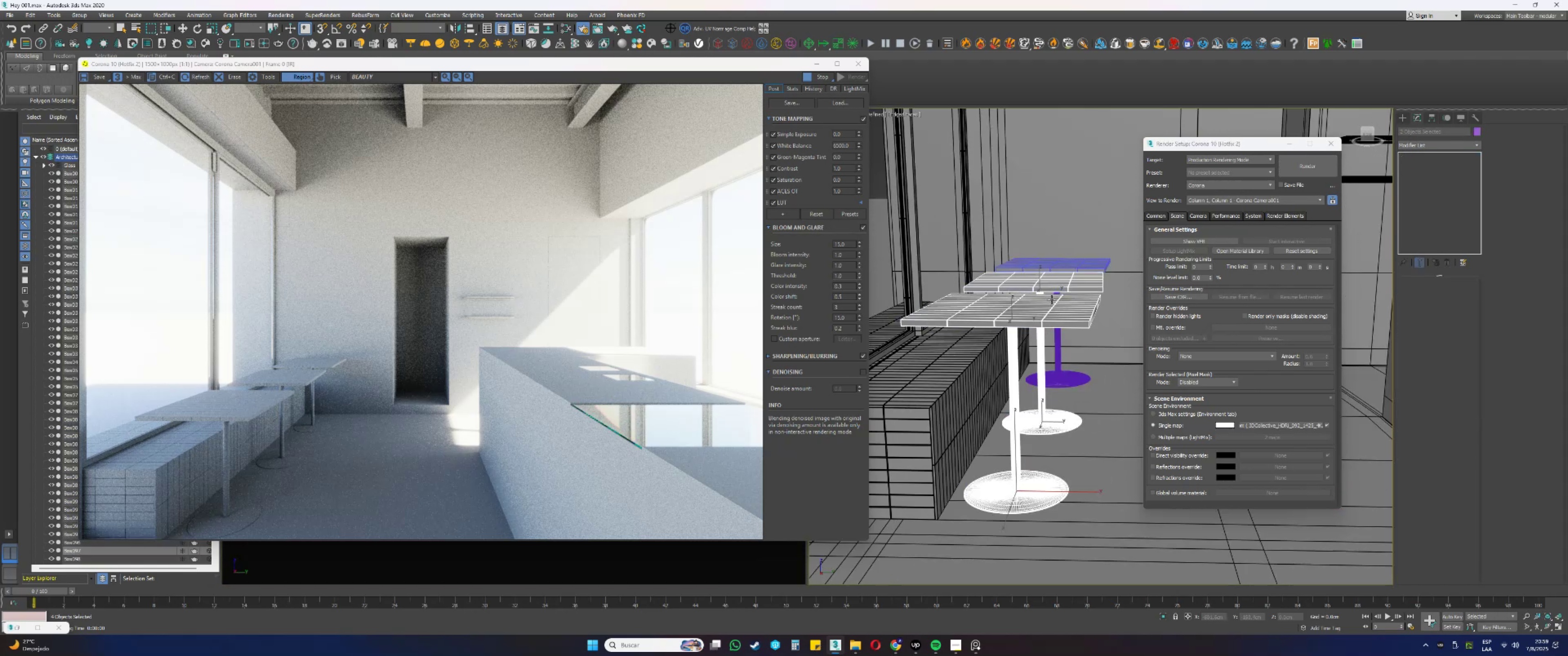 
hold_key(key=ControlLeft, duration=1.38)
left_click([1058, 352])
 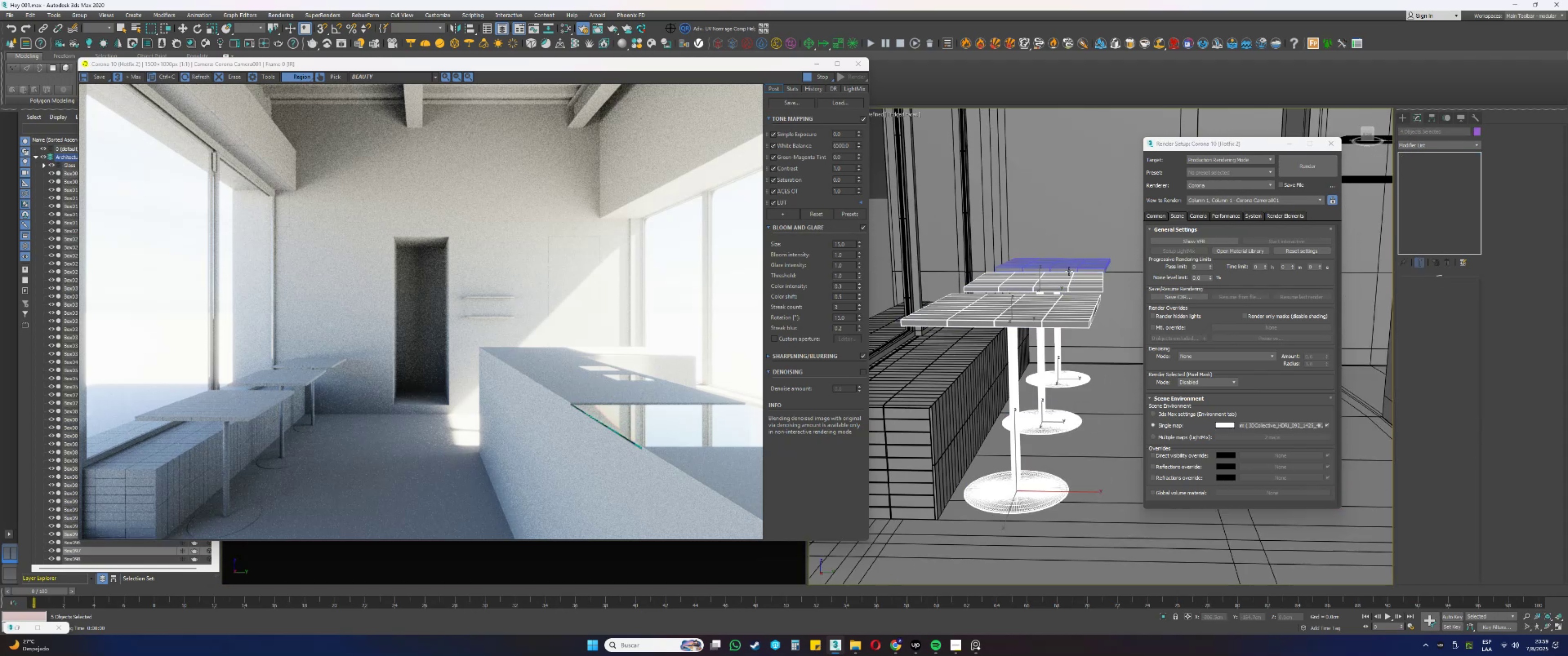 
left_click([1068, 268])
 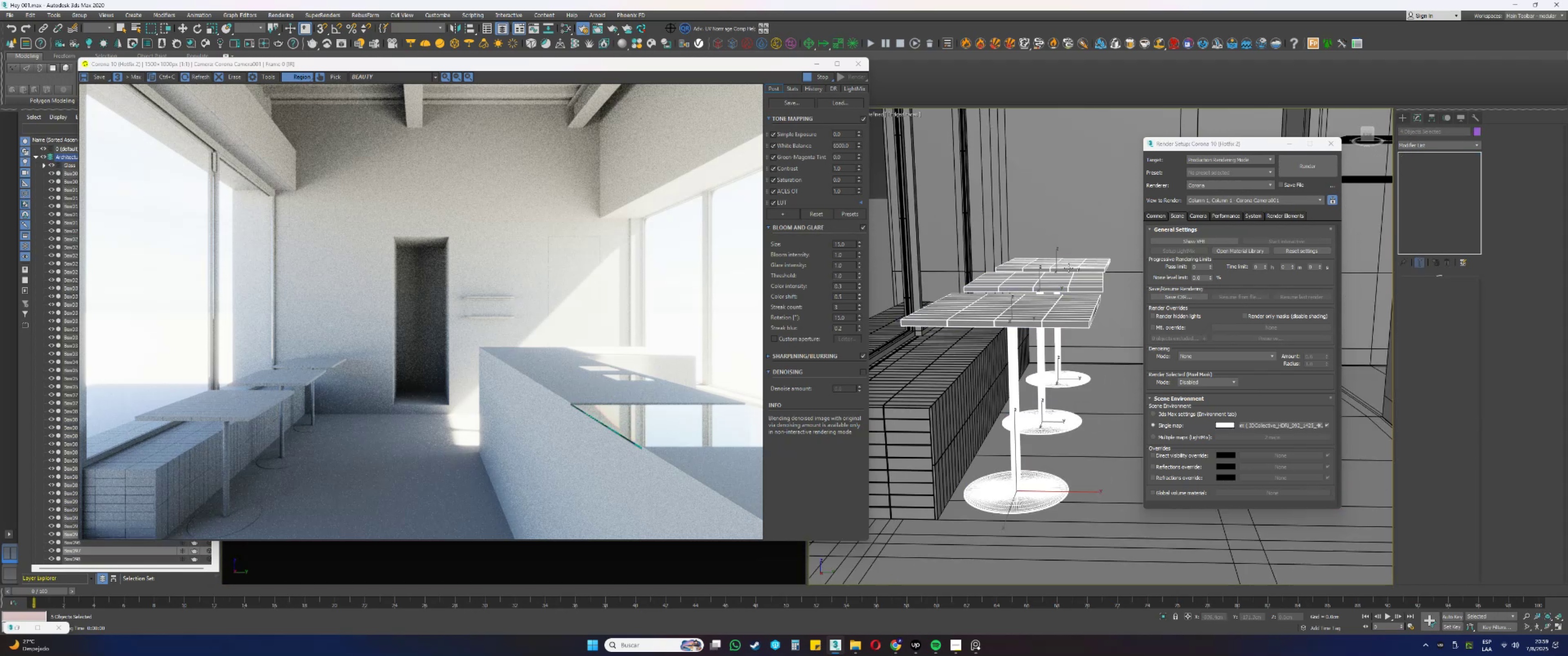 
key(W)
 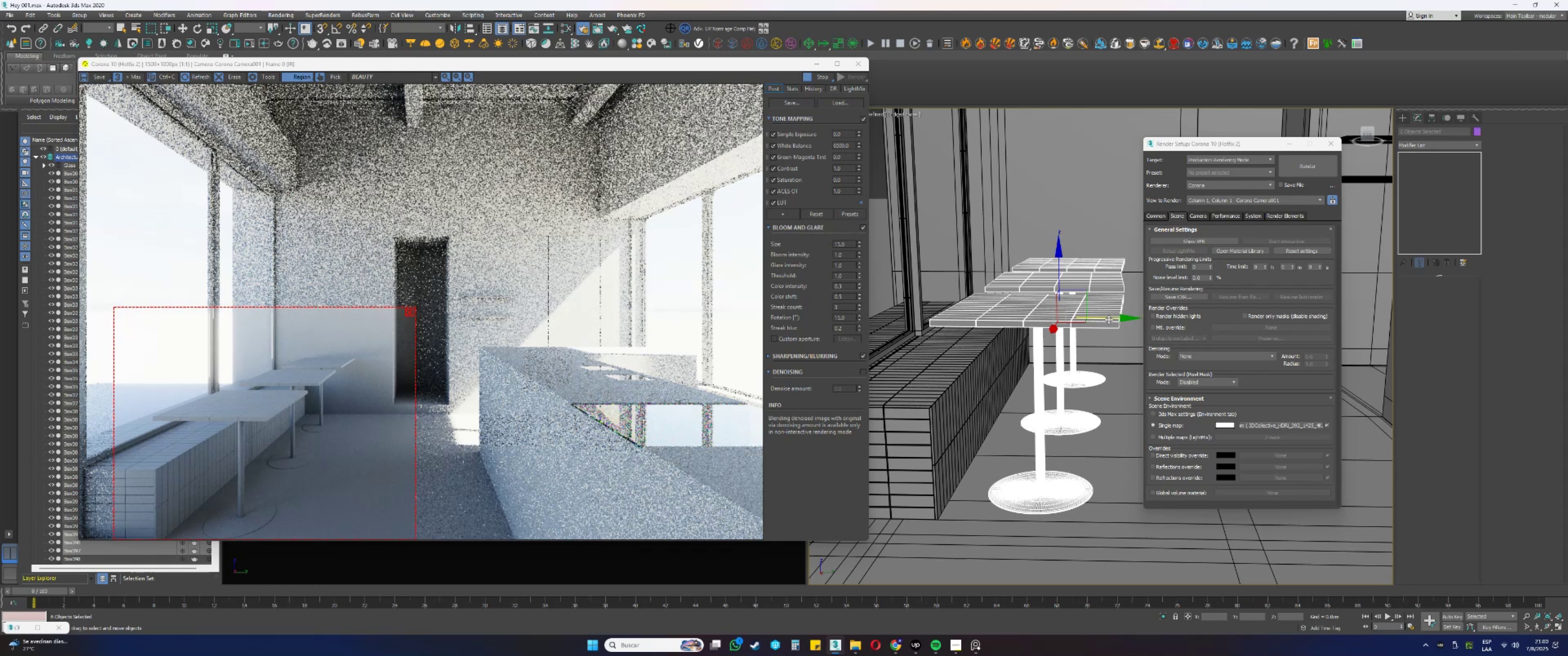 
wait(55.64)
 